 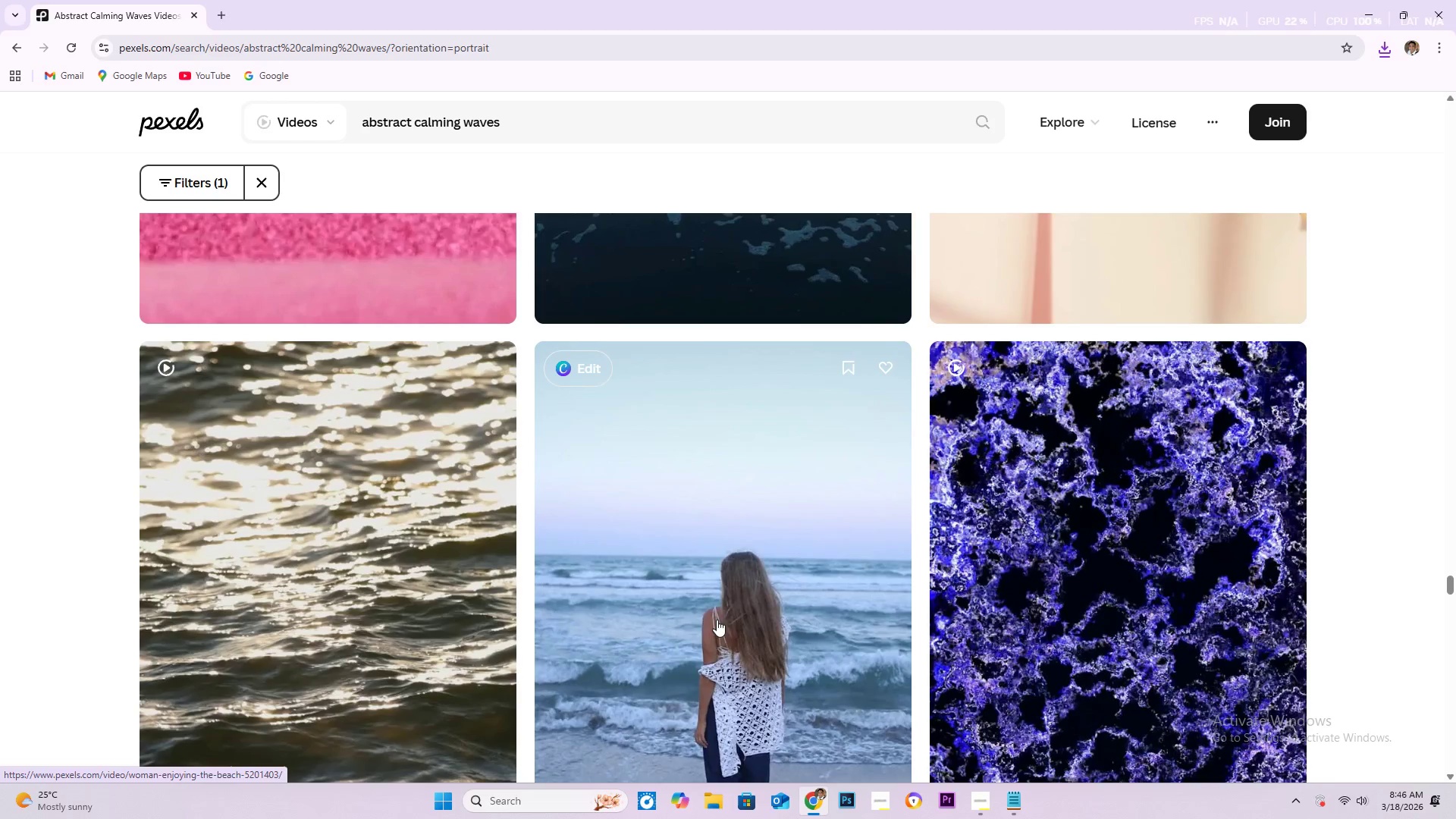 
scroll: coordinate [434, 540], scroll_direction: down, amount: 48.0
 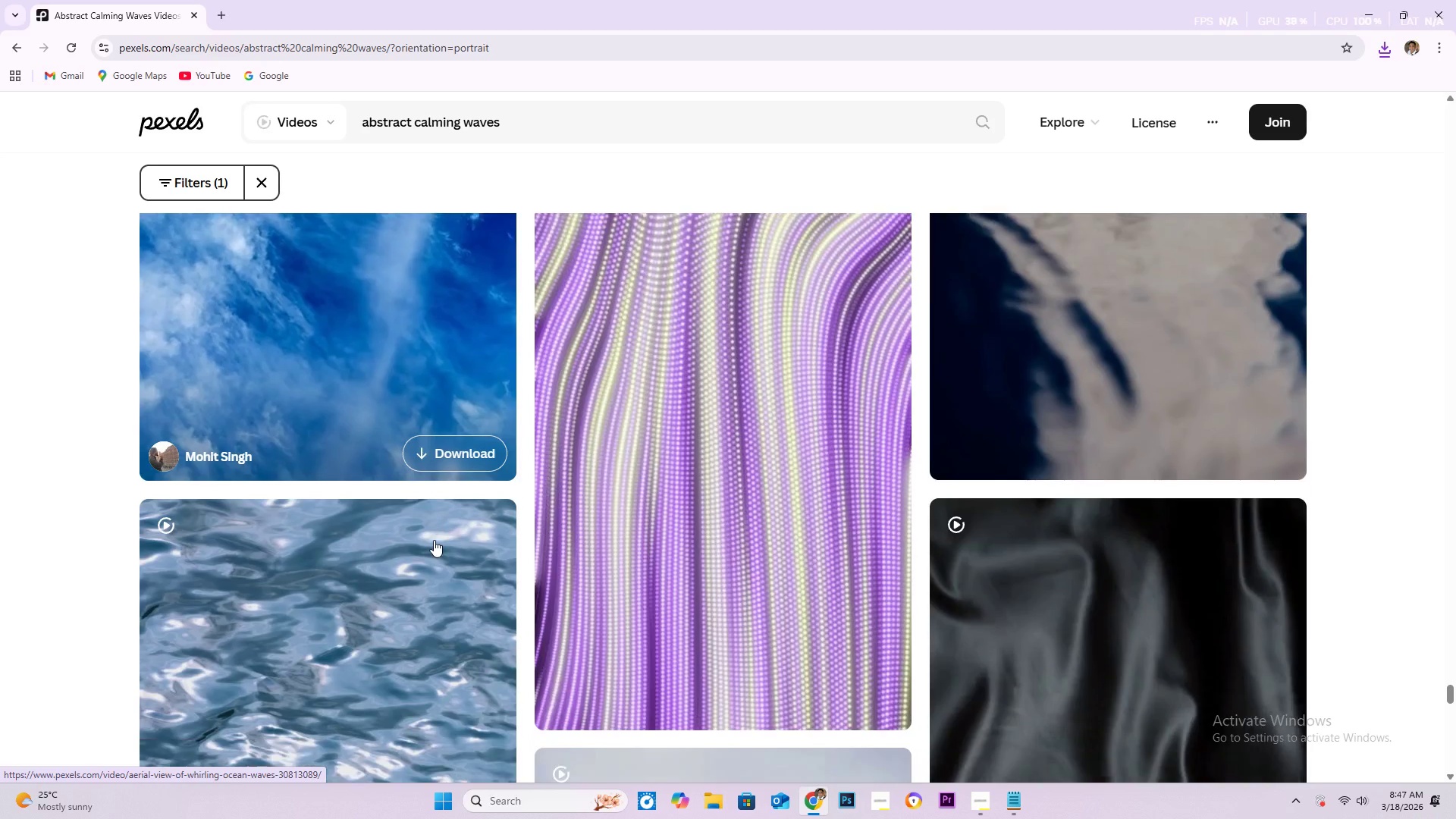 
scroll: coordinate [432, 544], scroll_direction: down, amount: 16.0
 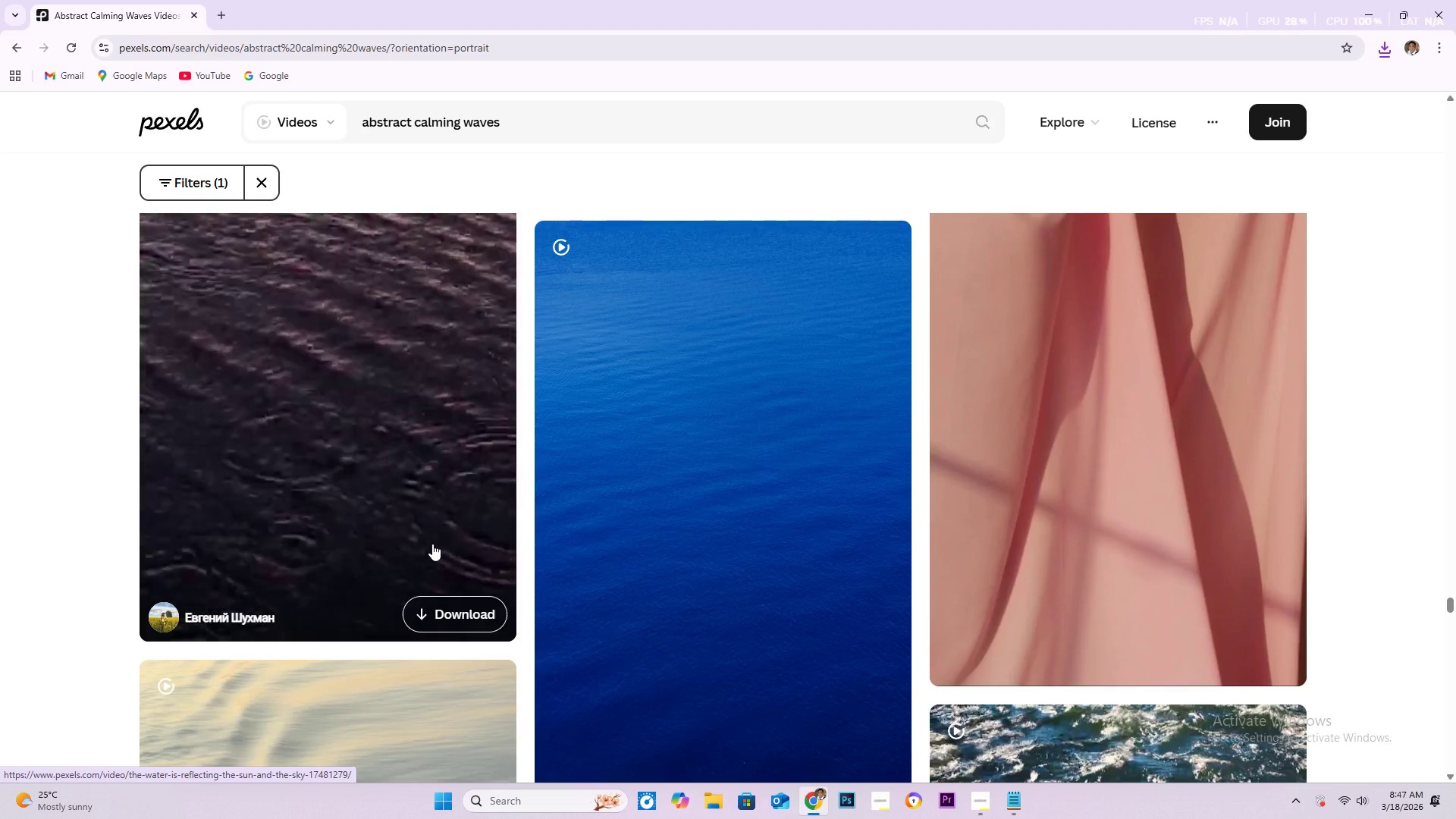 
wait(6.42)
 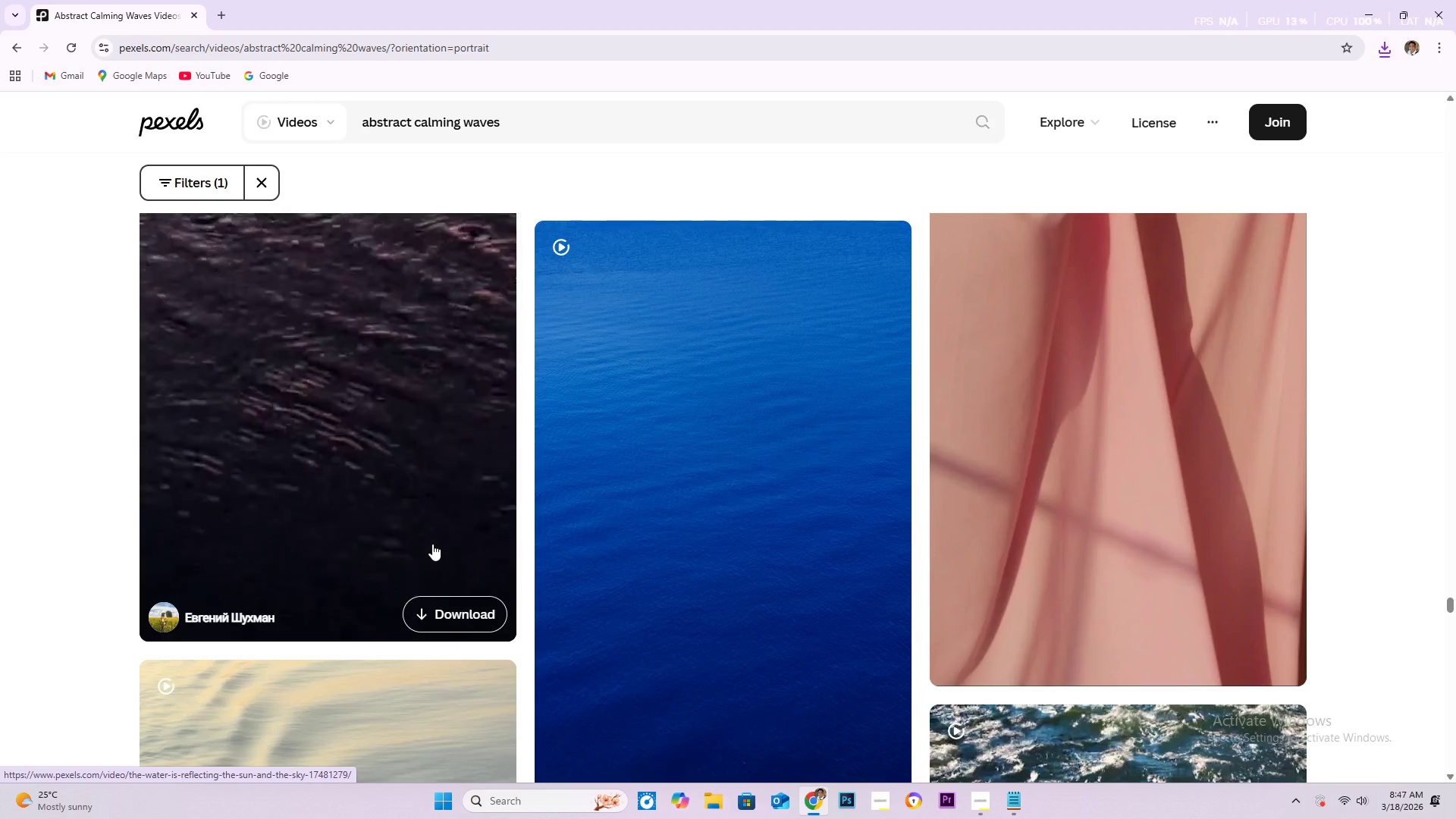 
scroll: coordinate [14, 563], scroll_direction: down, amount: 18.0
 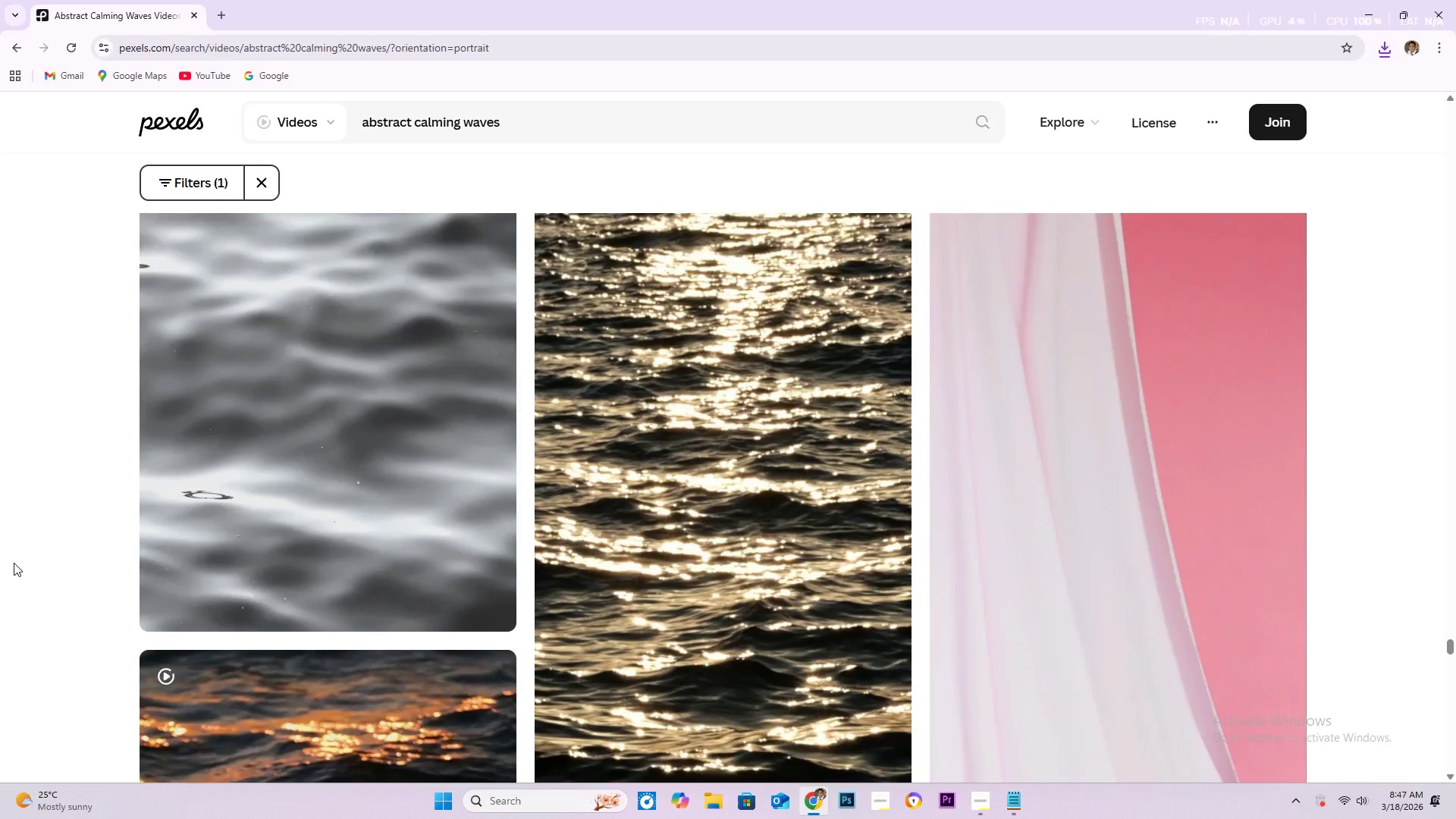 
scroll: coordinate [230, 553], scroll_direction: down, amount: 8.0
 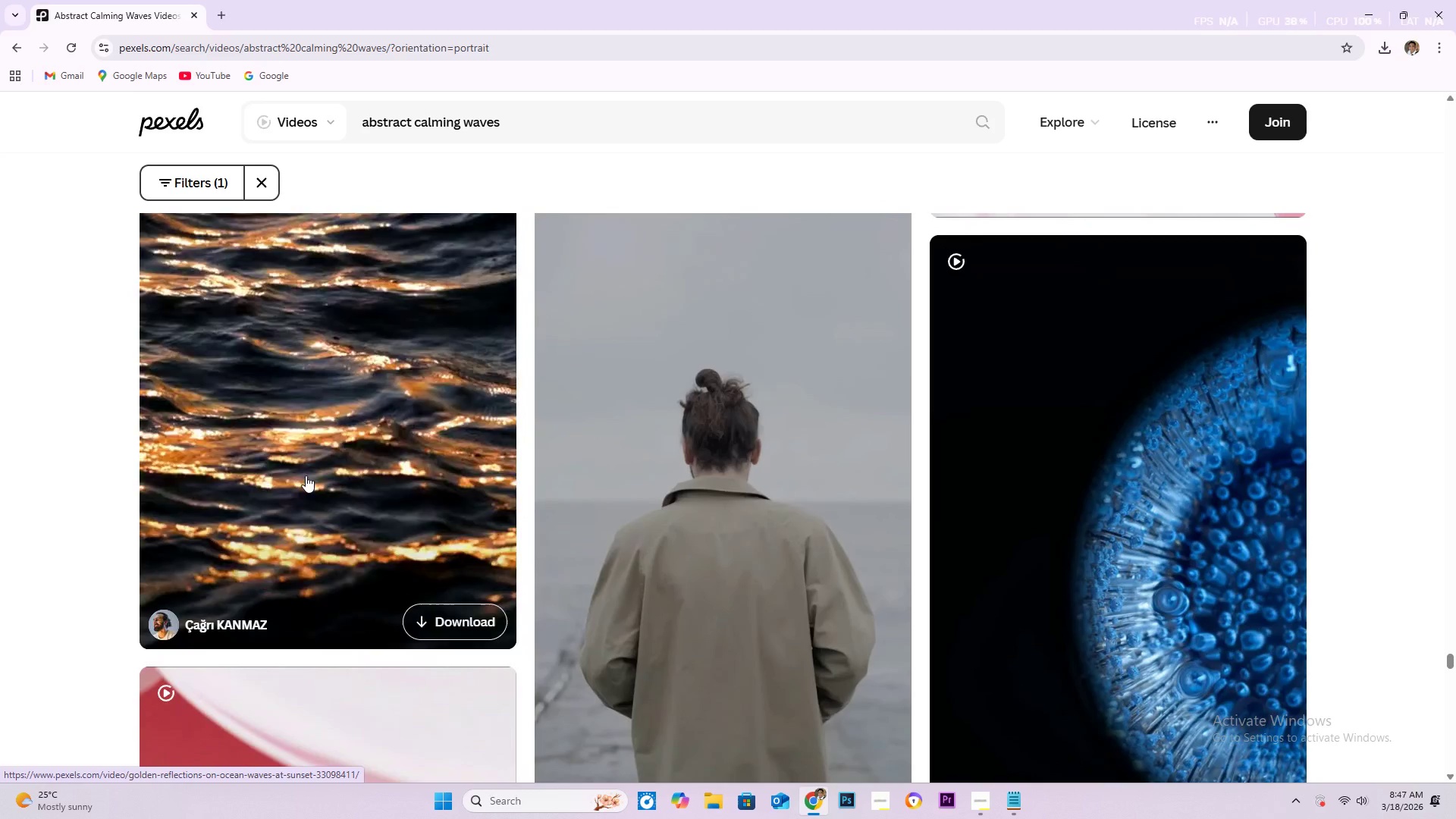 
scroll: coordinate [334, 485], scroll_direction: up, amount: 2.0
 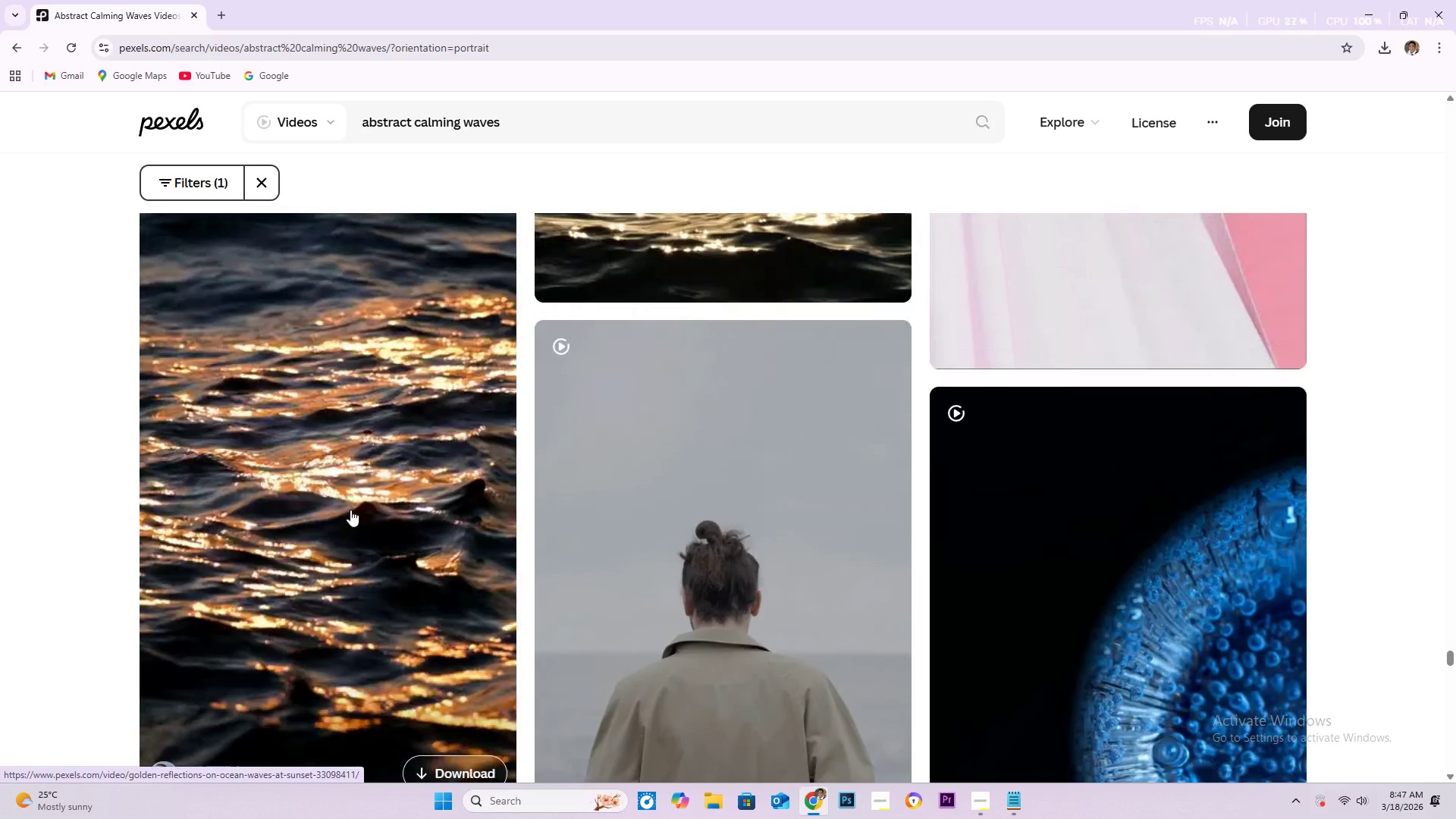 
left_click([350, 510])
 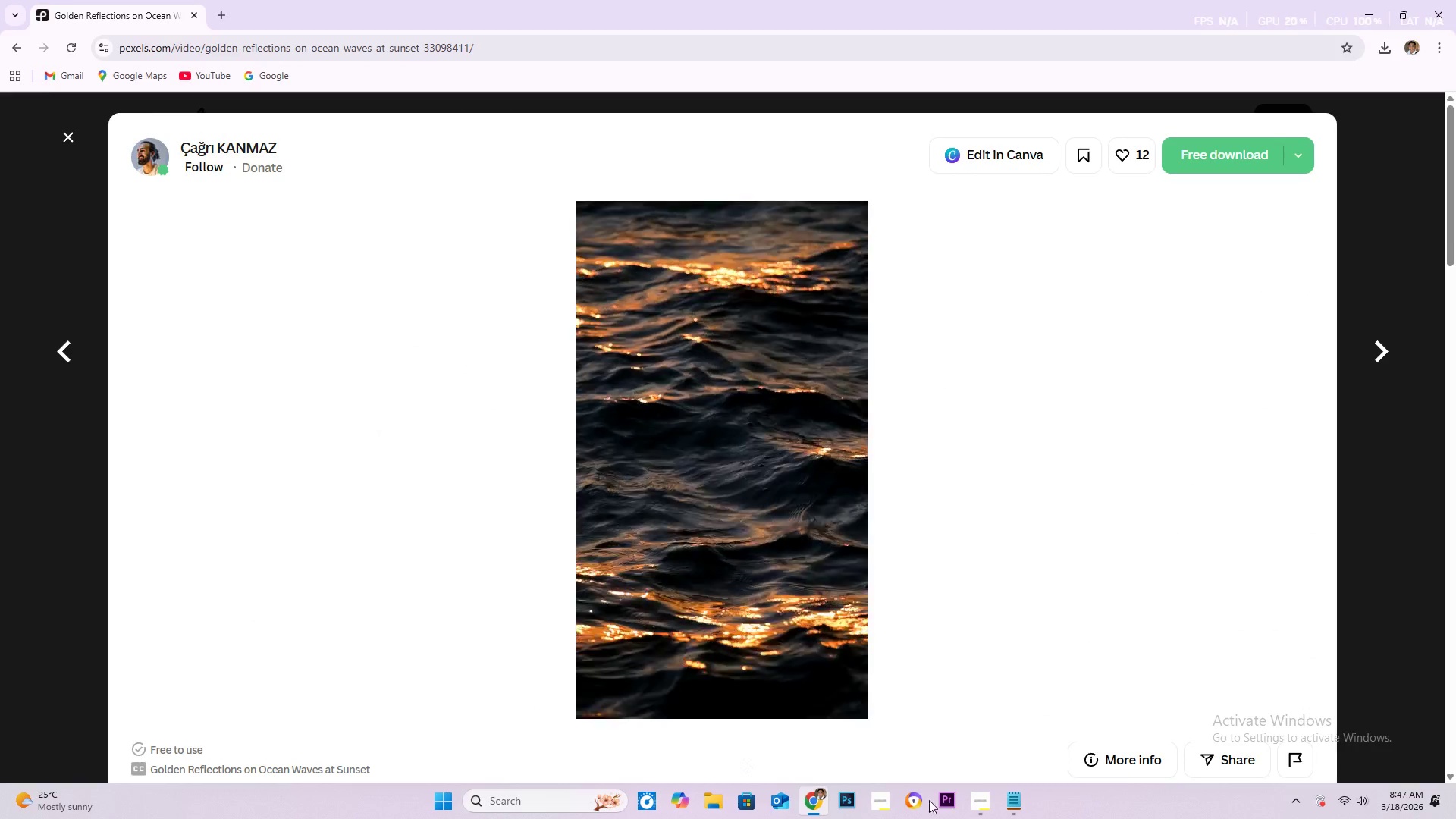 
wait(6.59)
 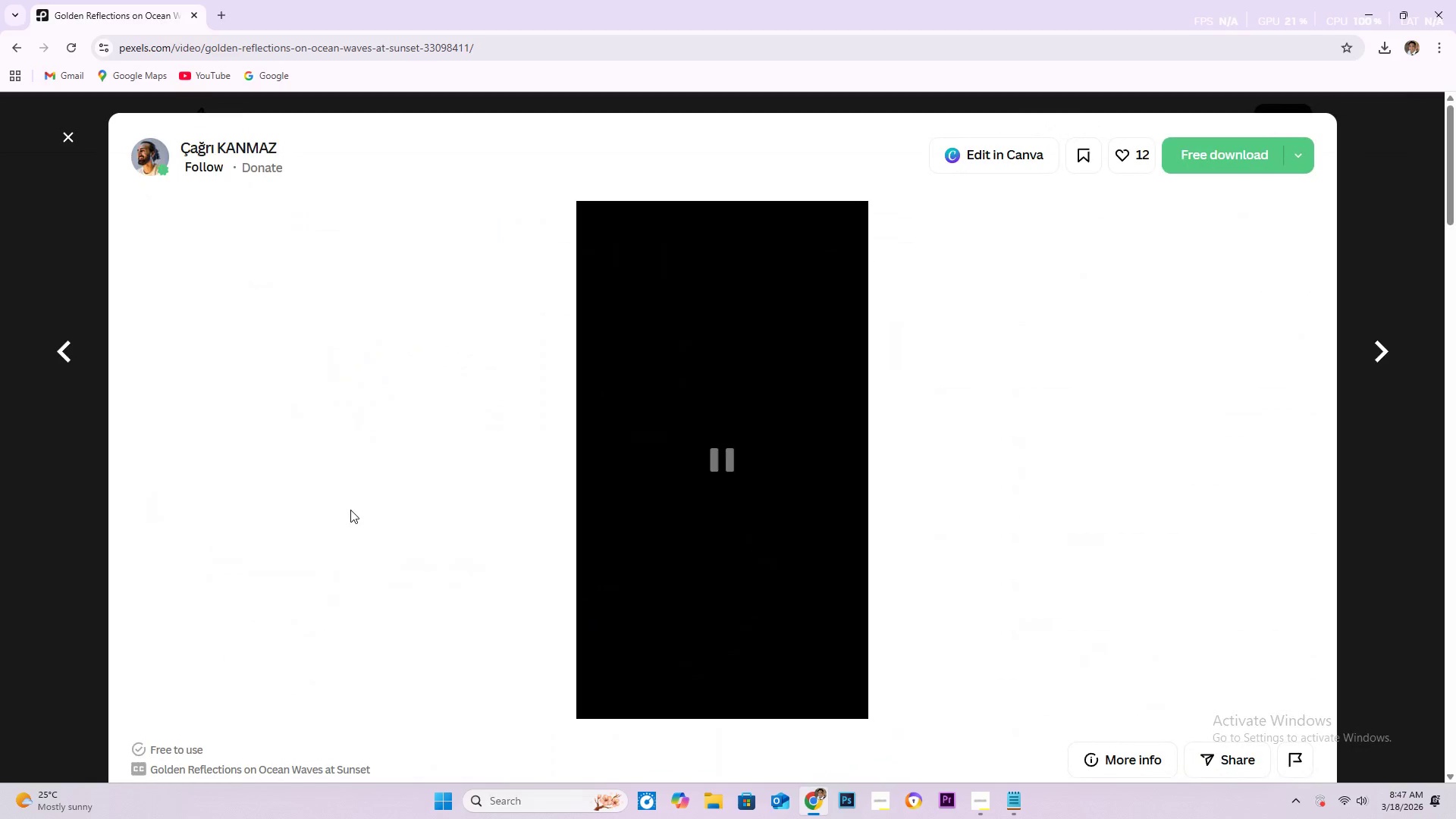 
left_click([1012, 805])
 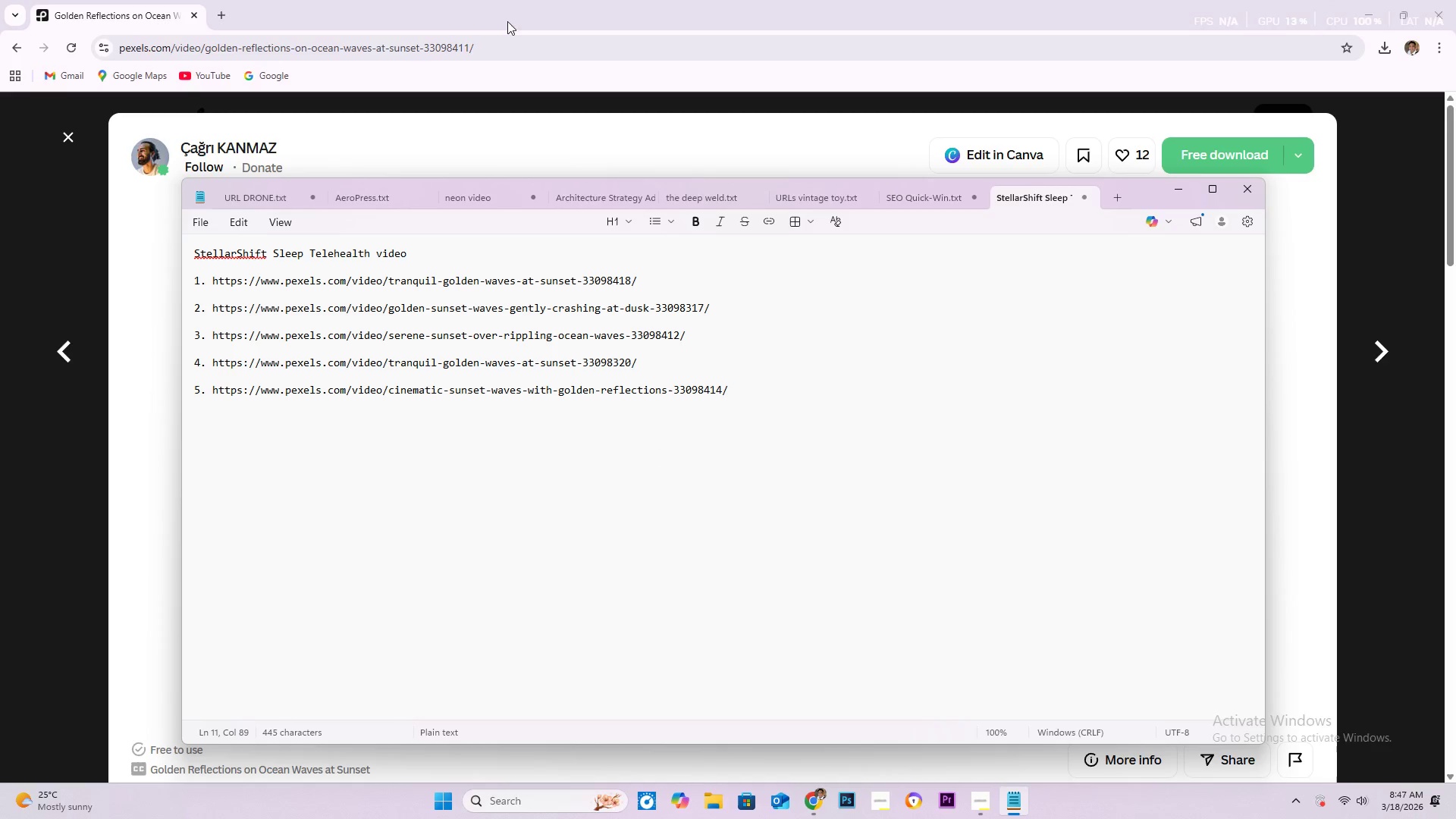 
wait(5.61)
 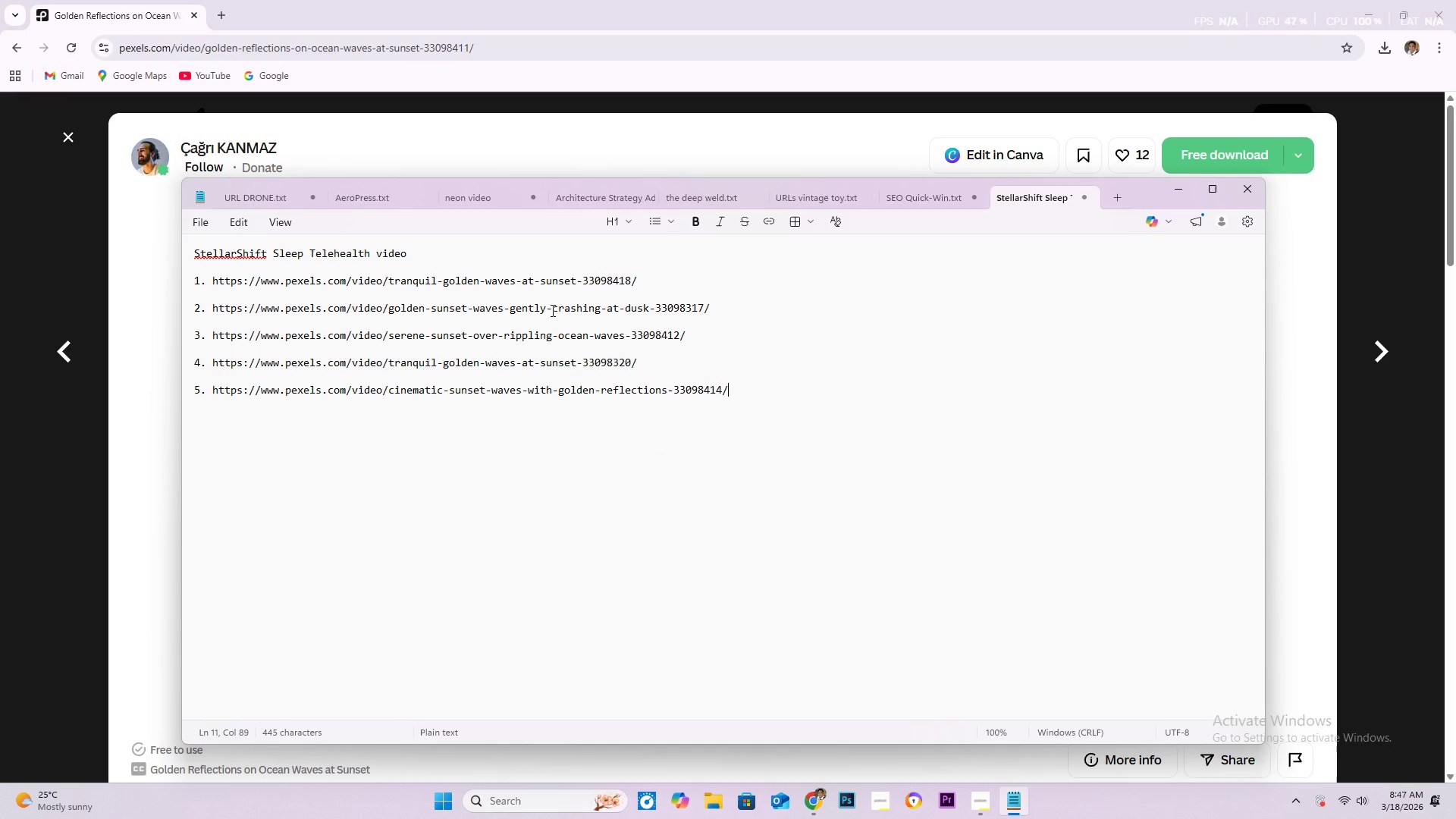 
left_click([516, 47])
 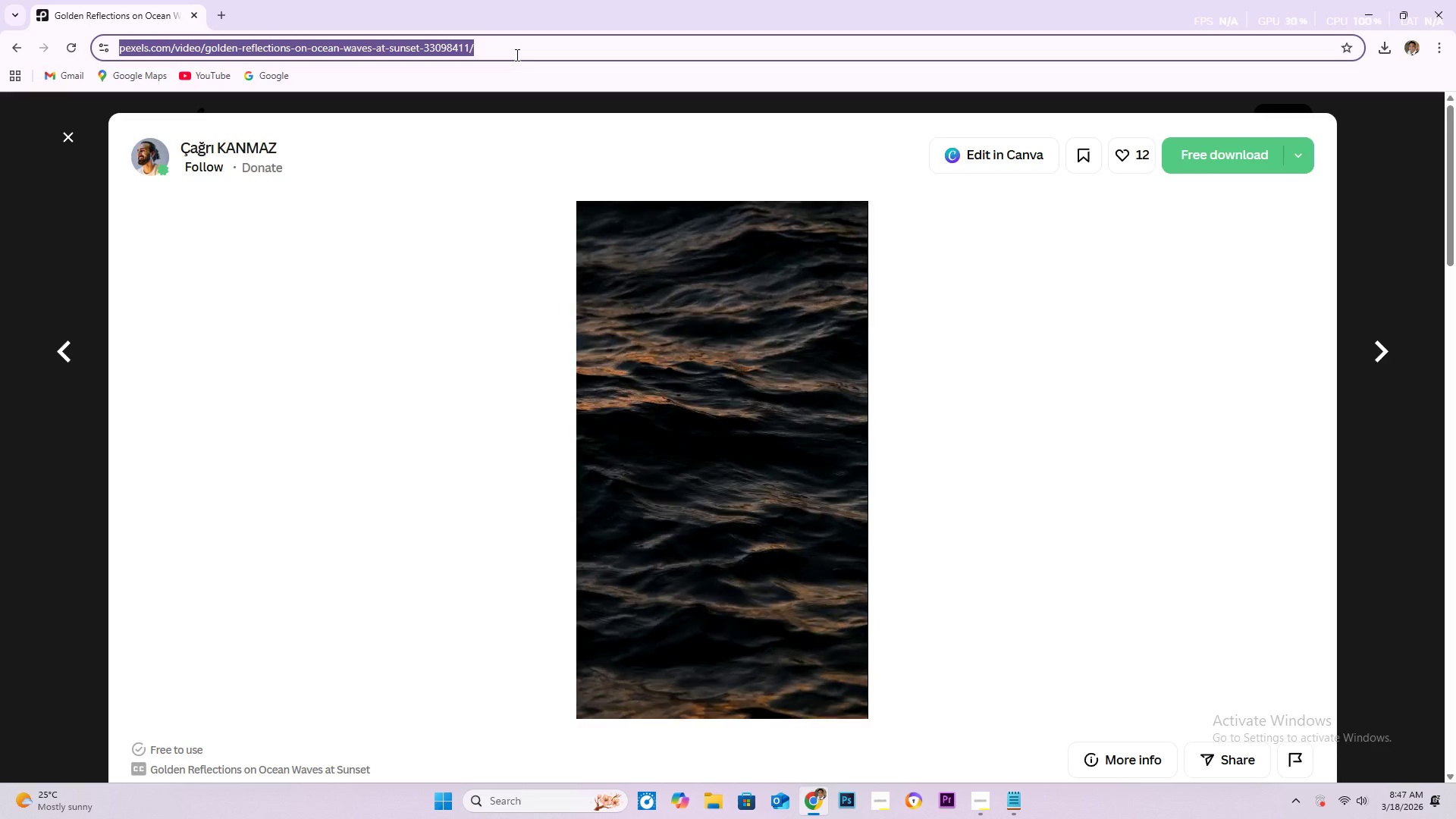 
key(Control+C)
 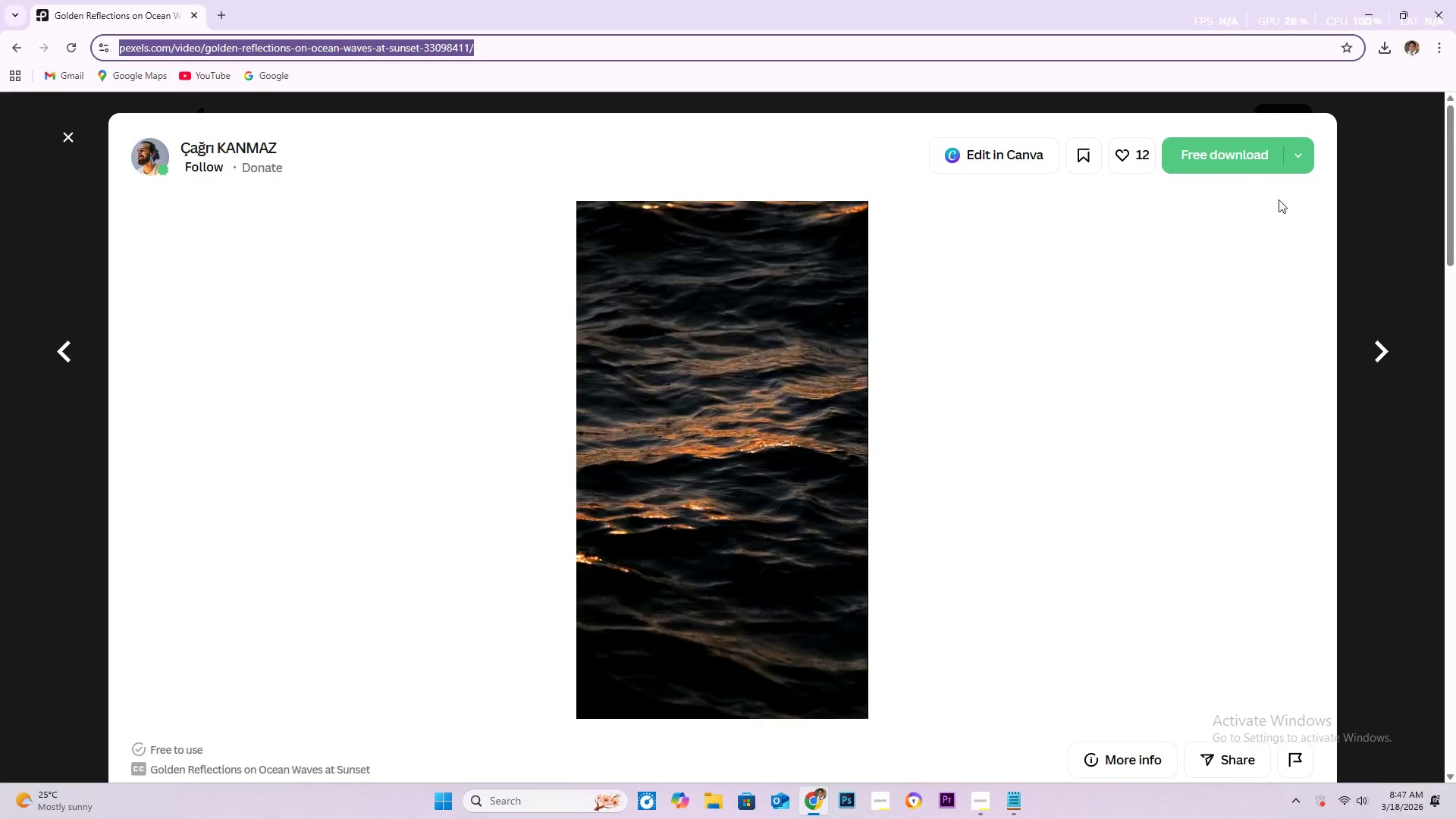 
left_click([1235, 150])
 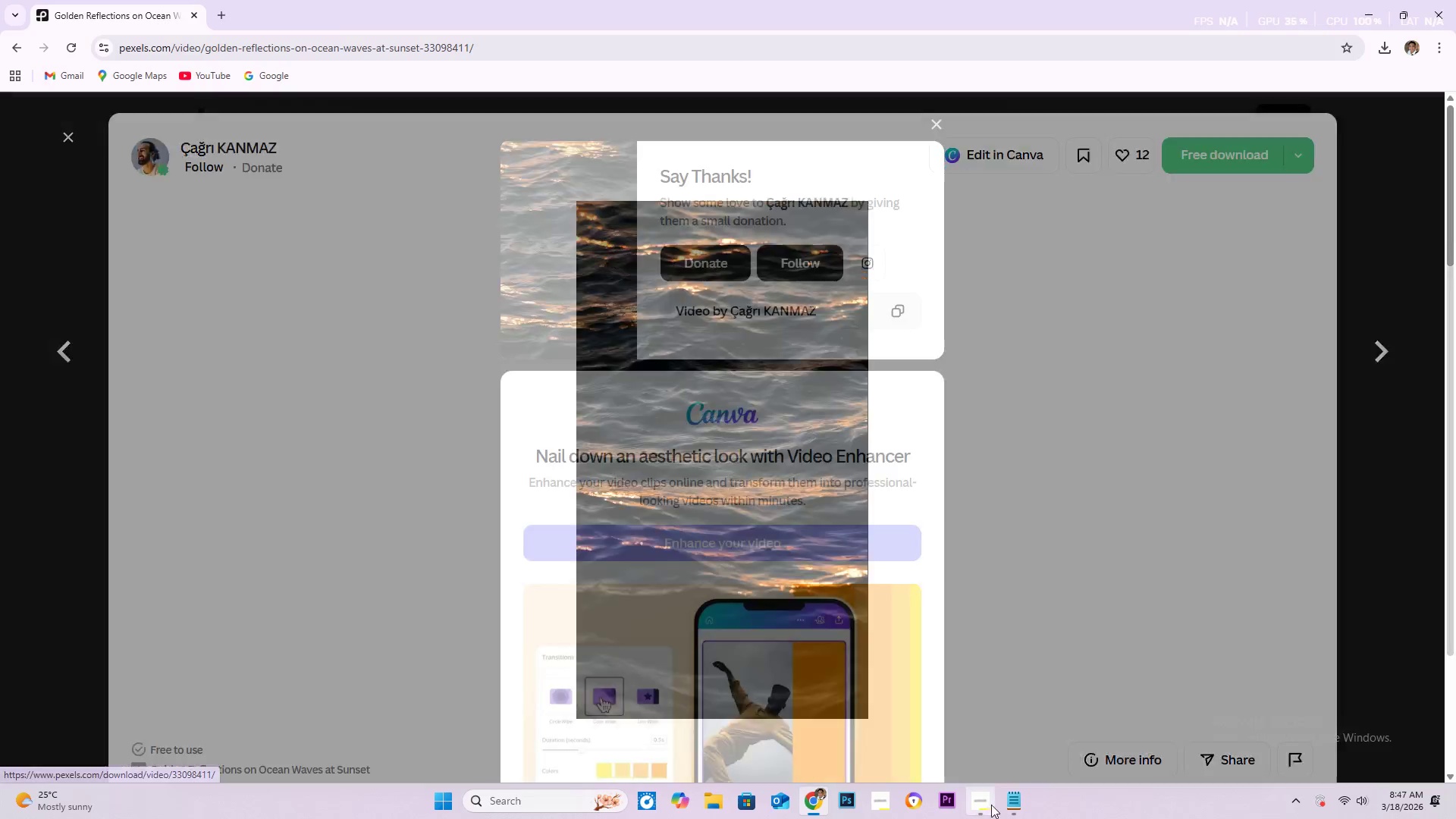 
left_click([1006, 801])
 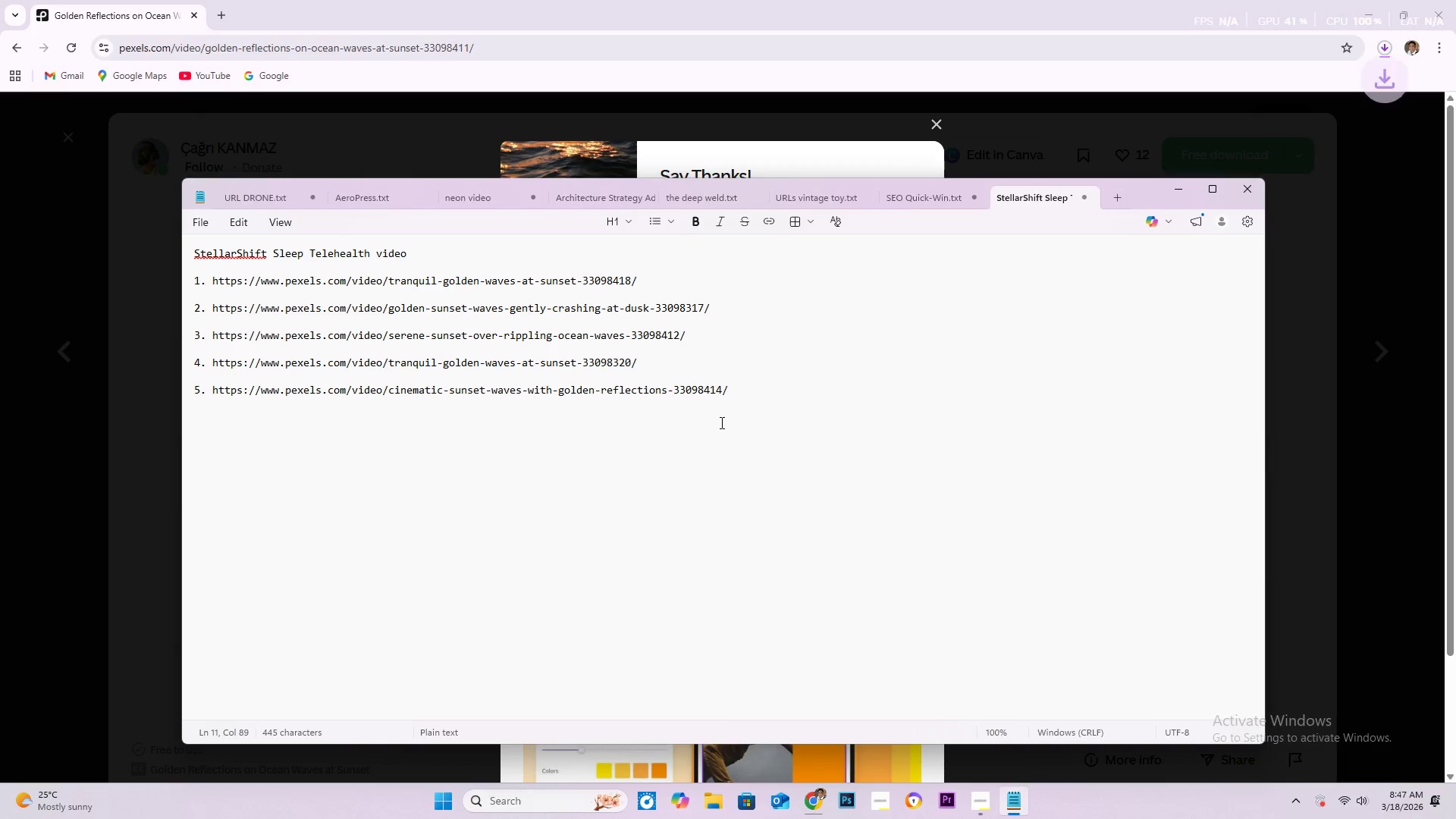 
key(Enter)
 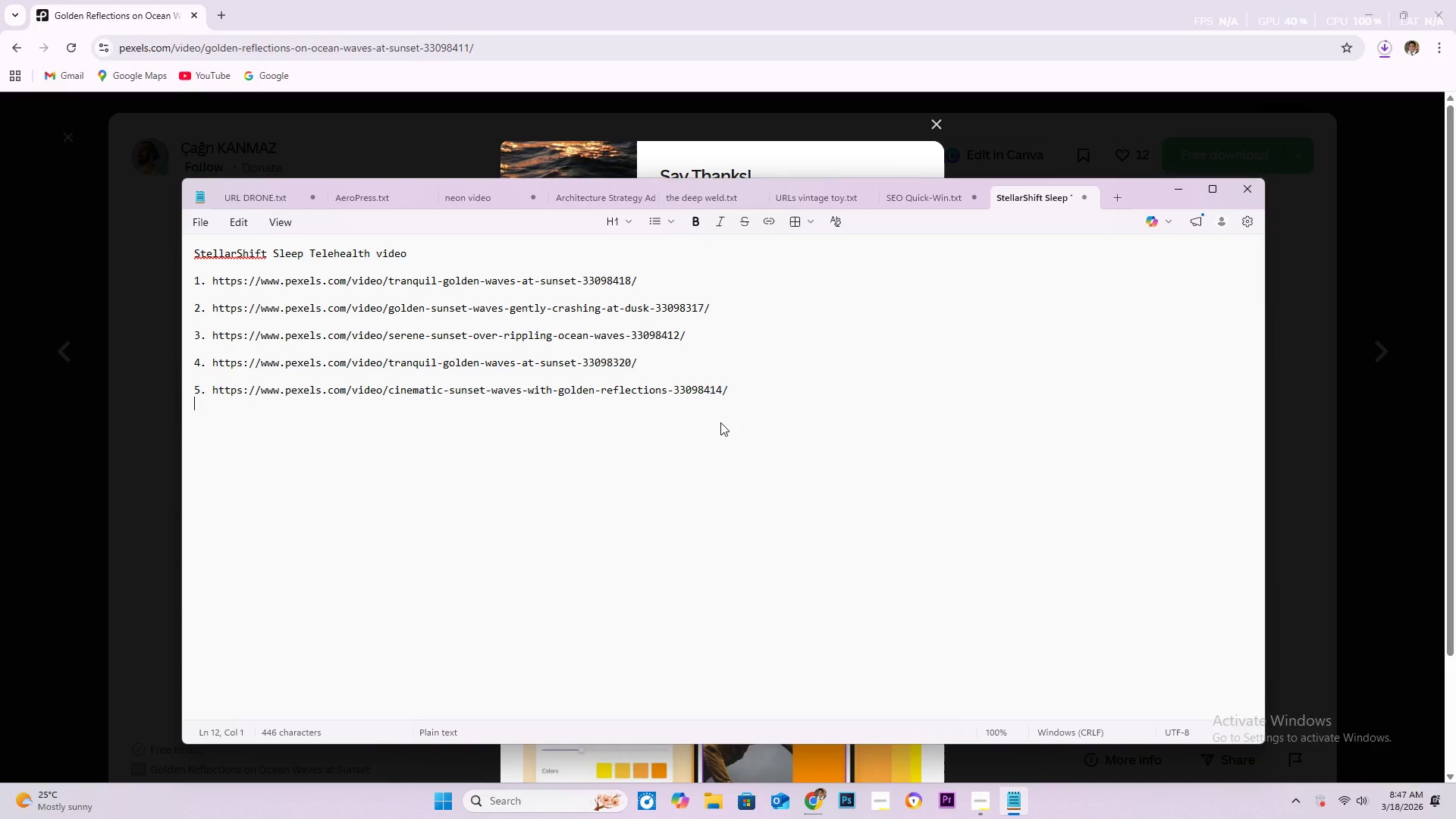 
key(Enter)
 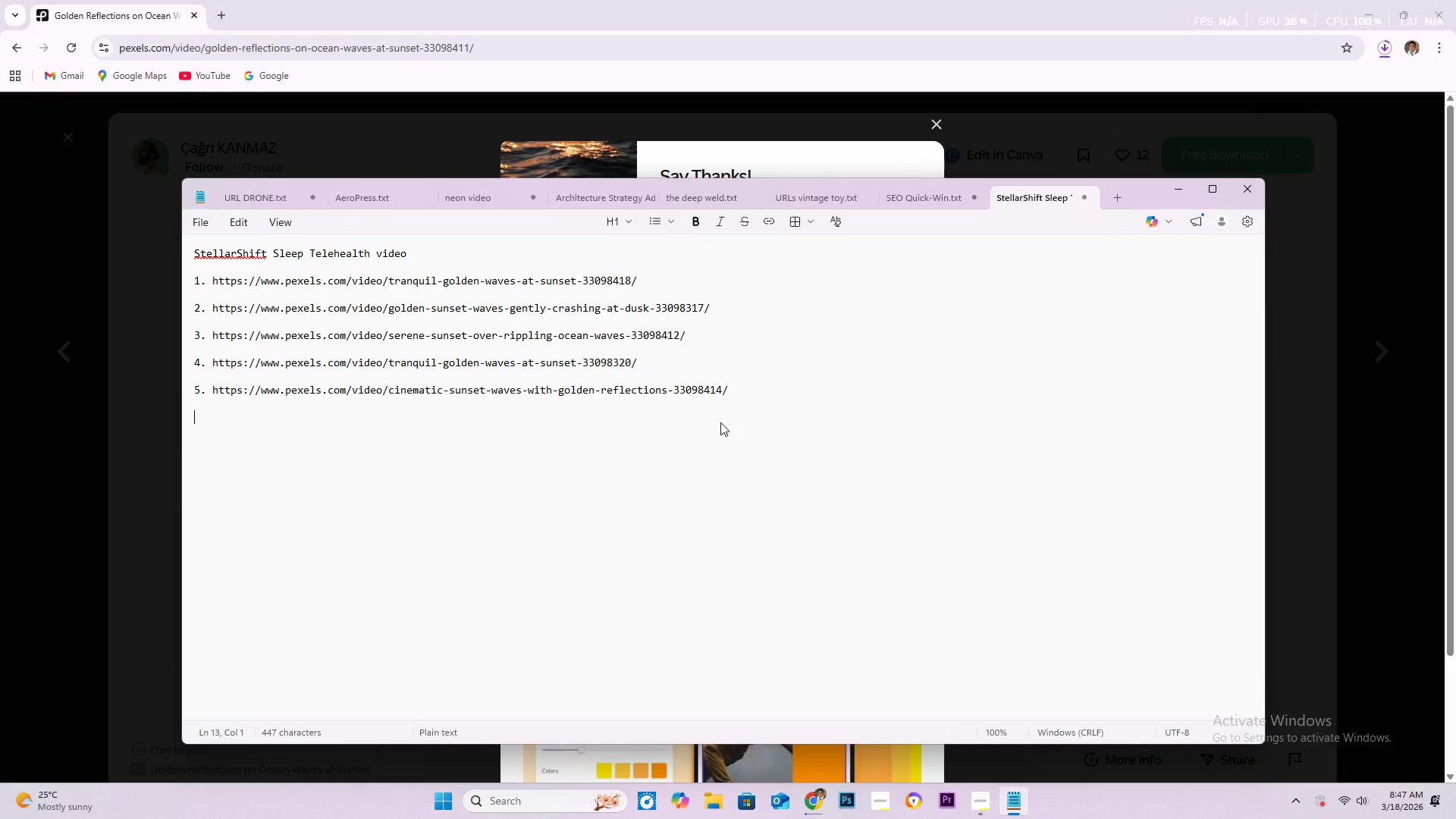 
key(6)
 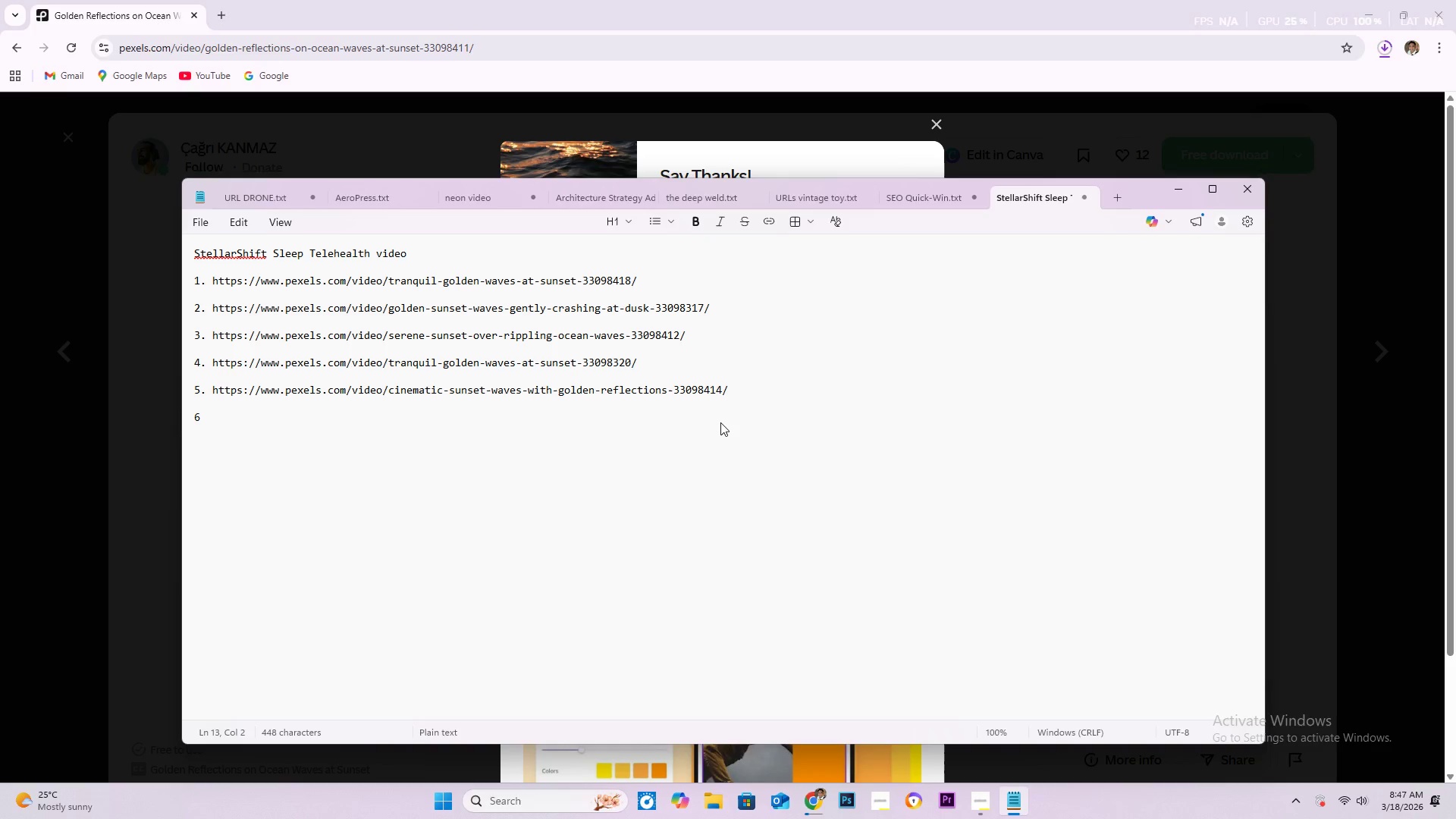 
key(Period)
 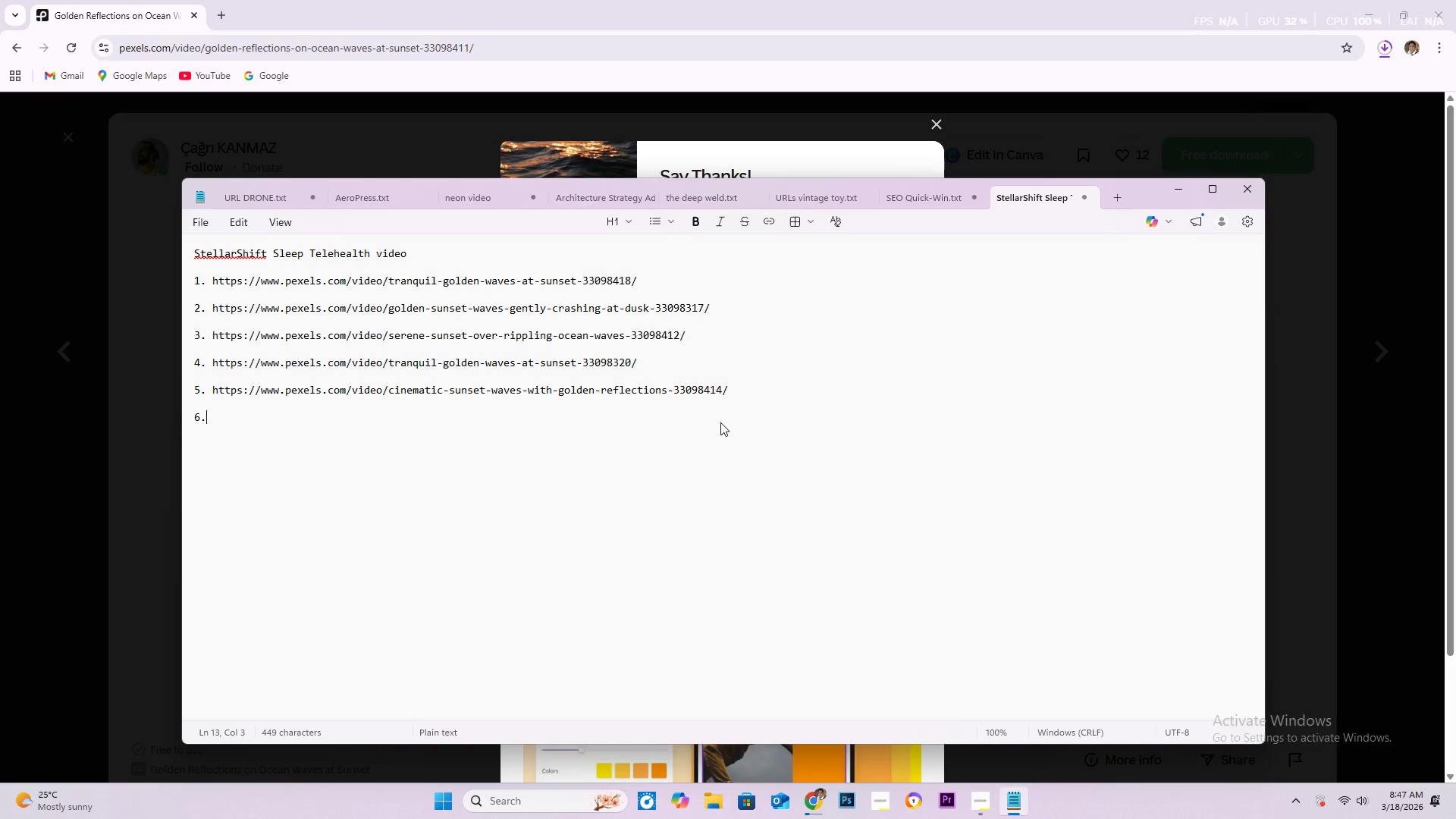 
key(Space)
 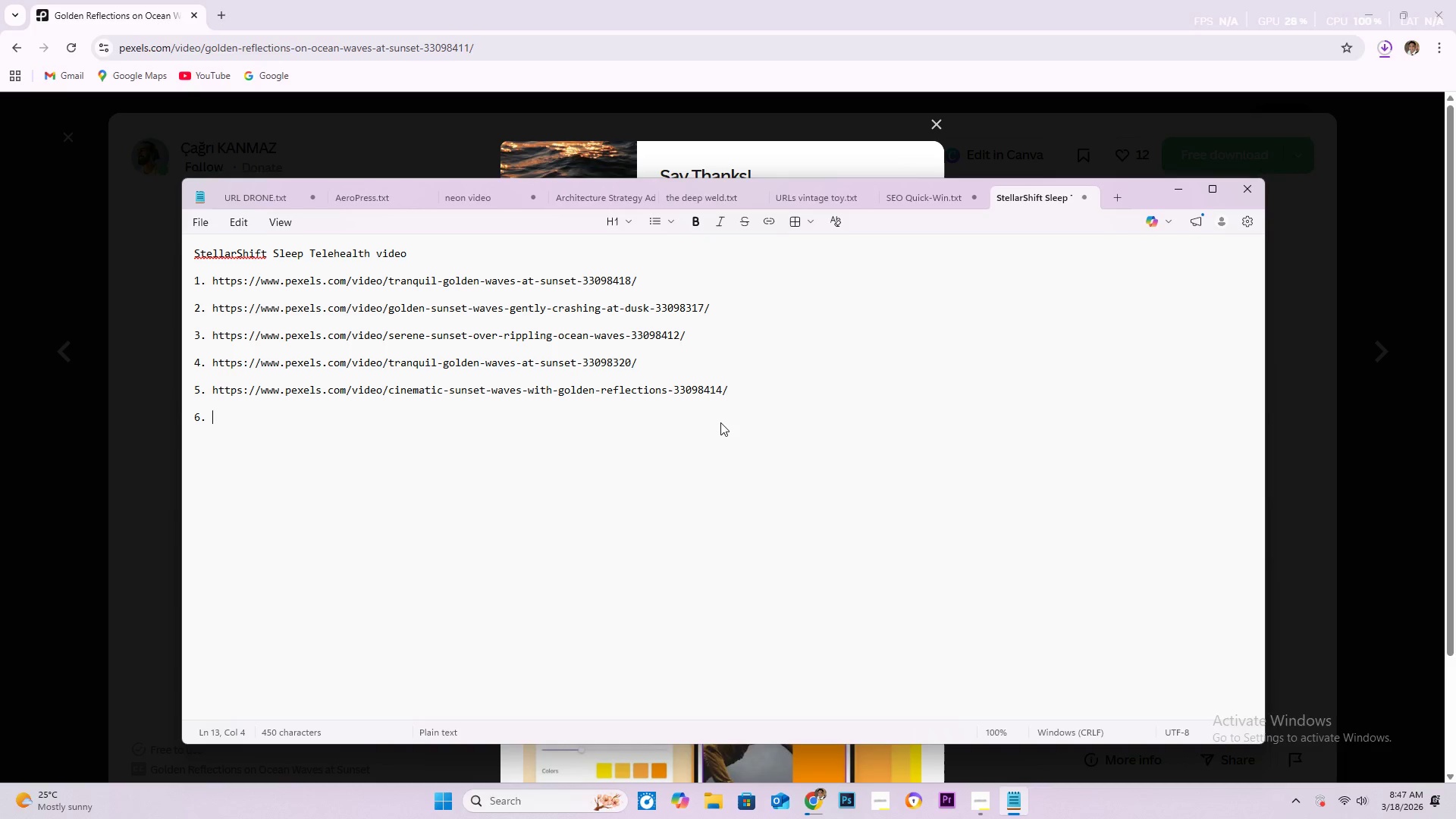 
key(Control+V)
 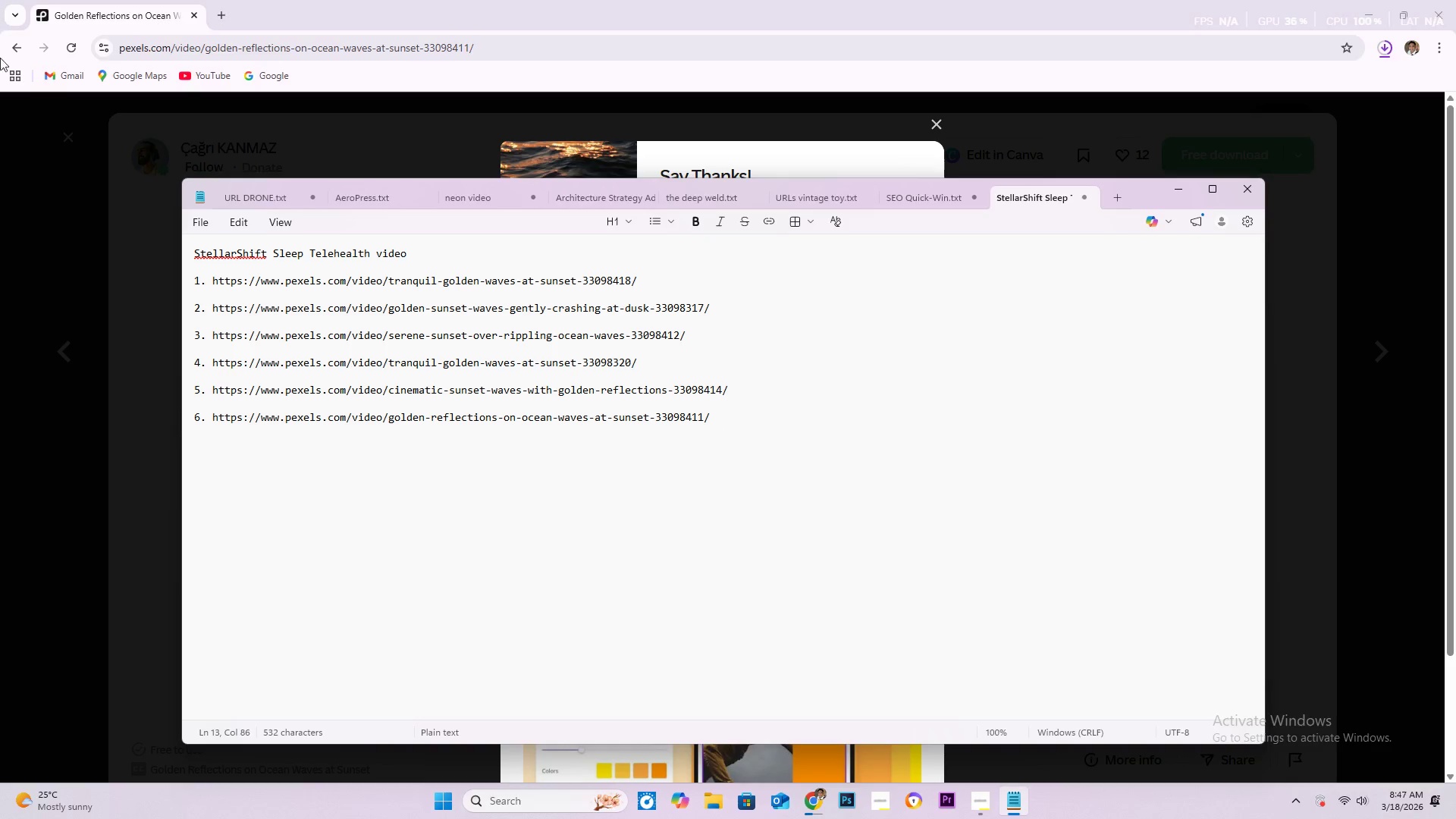 
left_click([1, 234])
 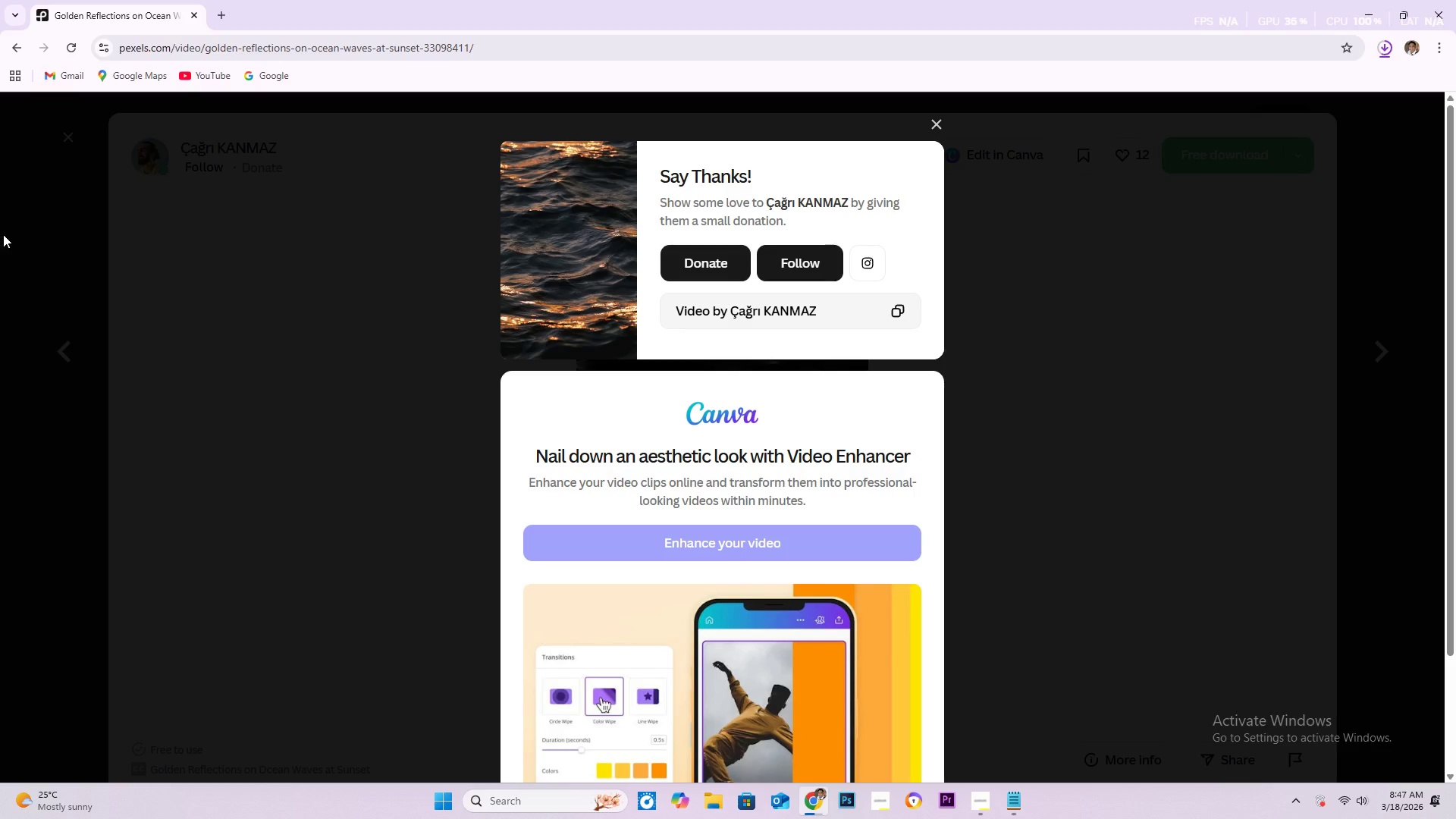 
mouse_move([30, 235])
 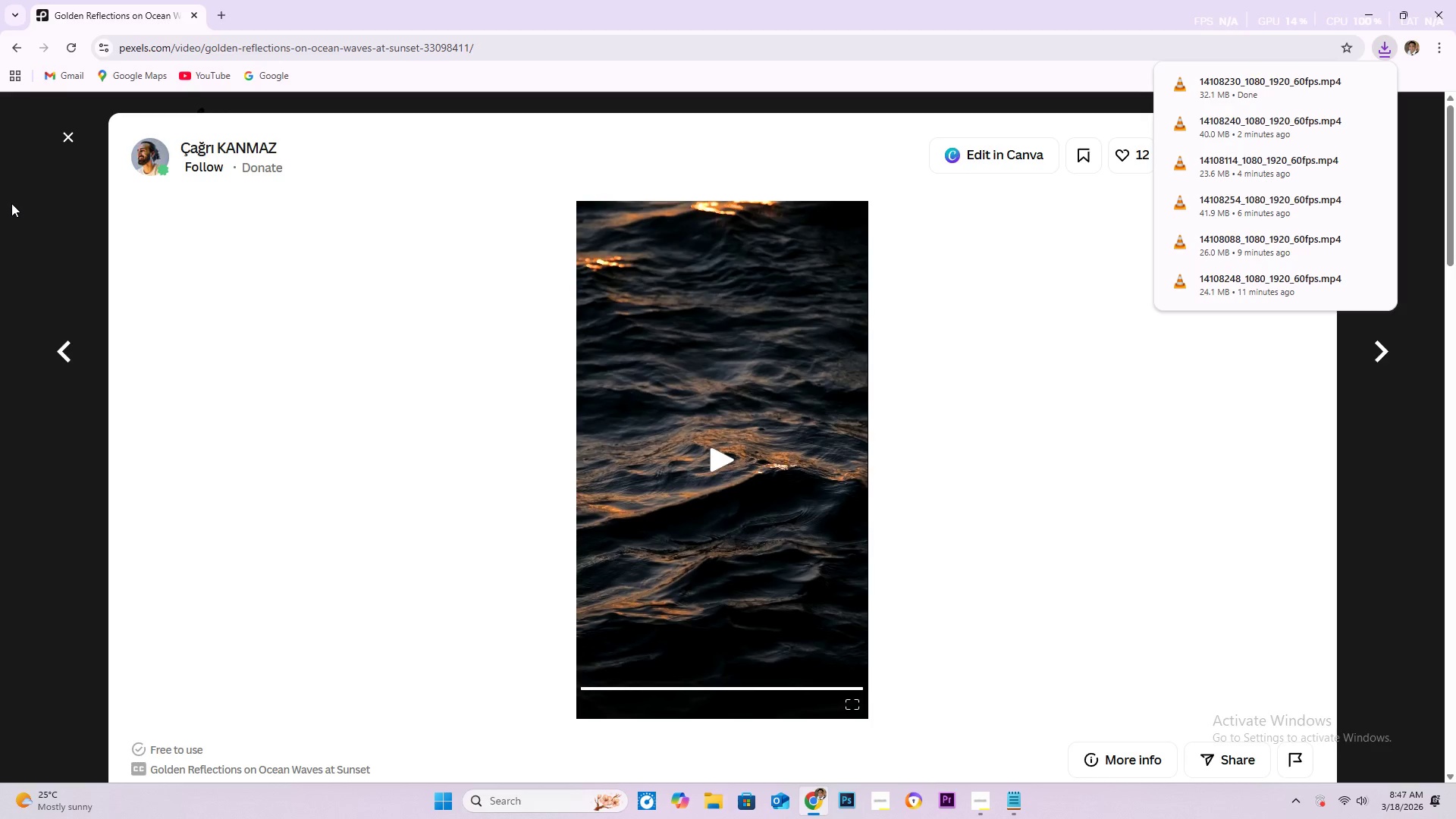 
left_click([64, 140])
 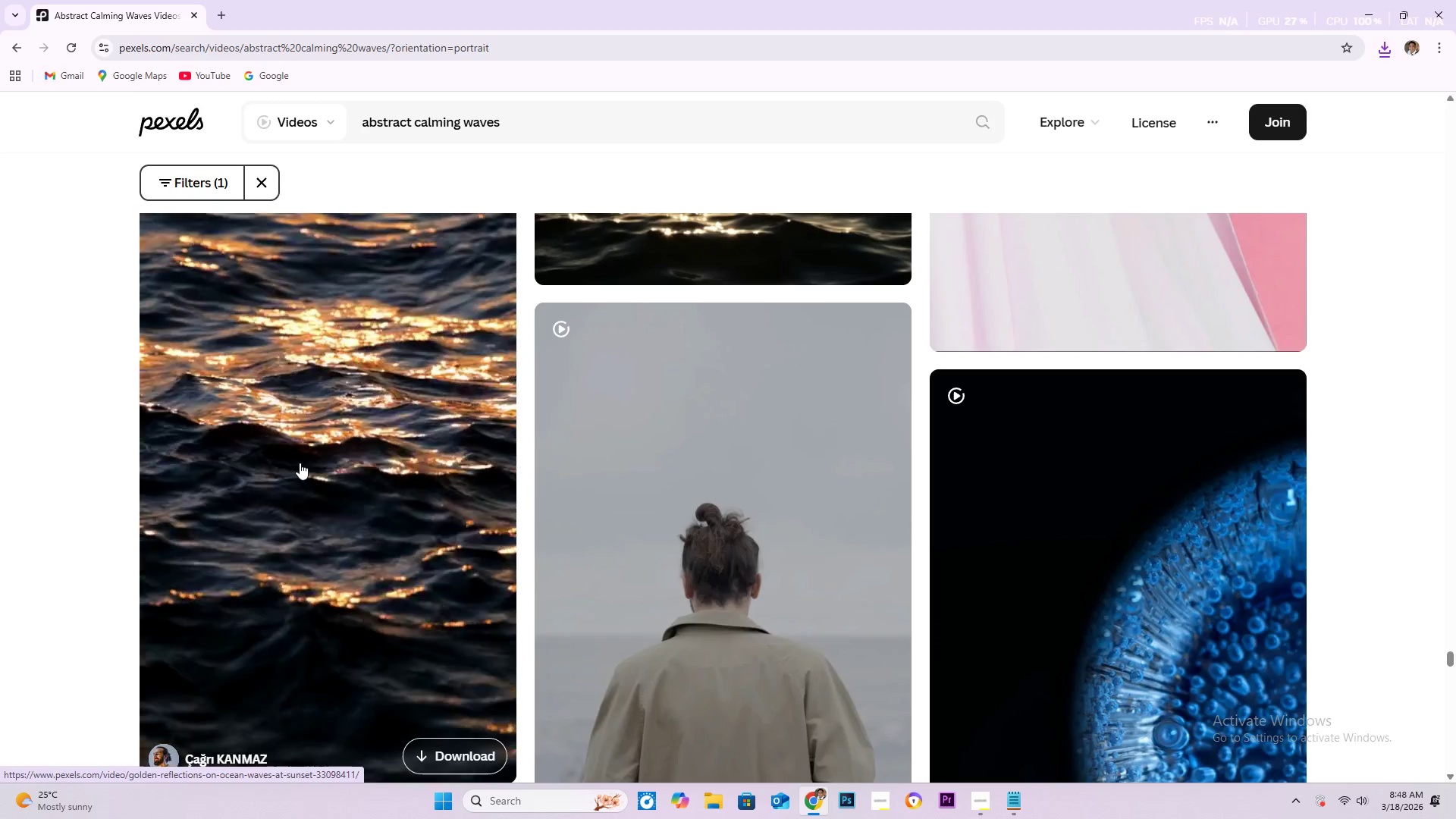 
scroll: coordinate [610, 484], scroll_direction: down, amount: 11.0
 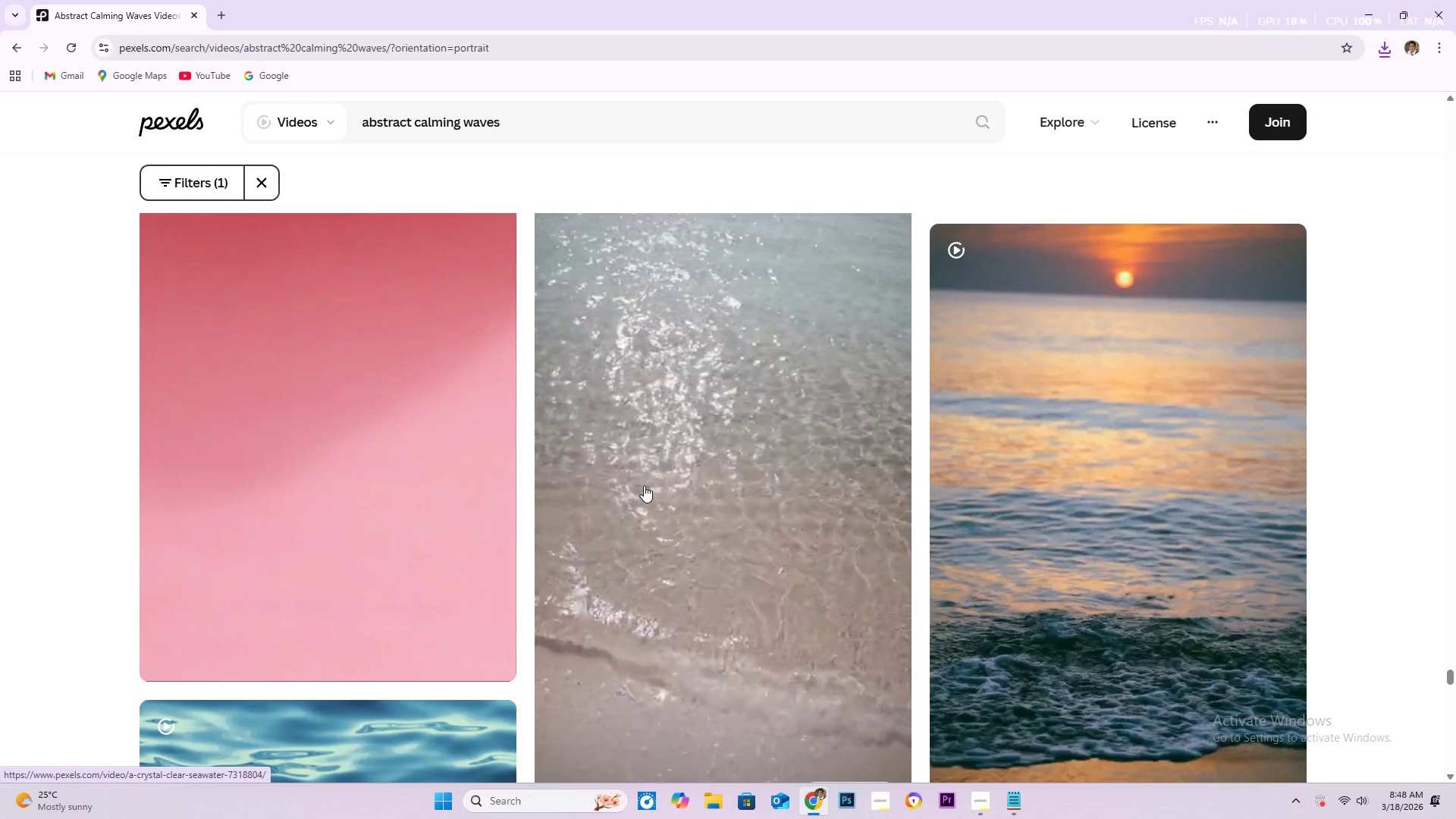 
wait(7.45)
 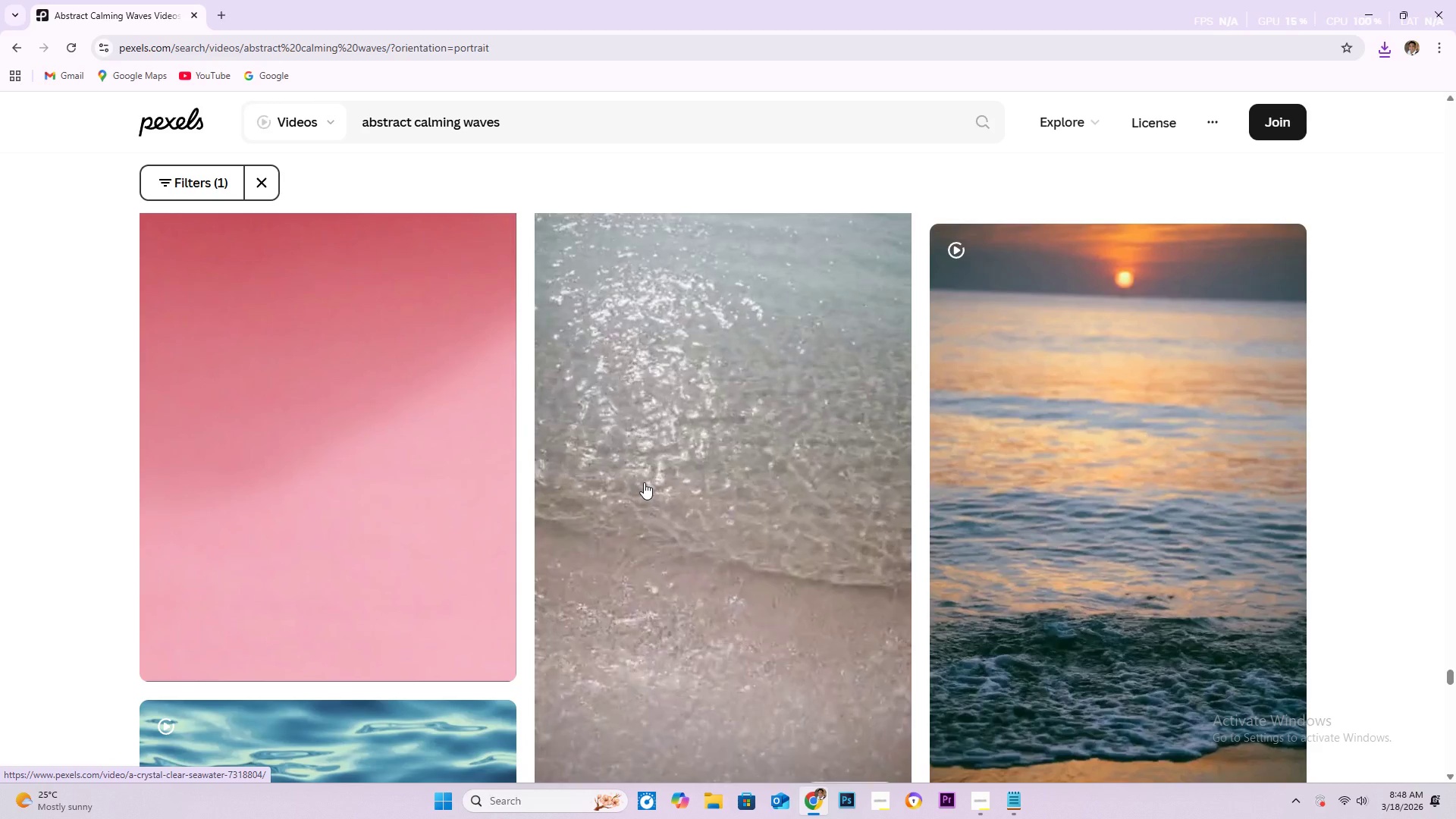 
scroll: coordinate [686, 467], scroll_direction: down, amount: 37.0
 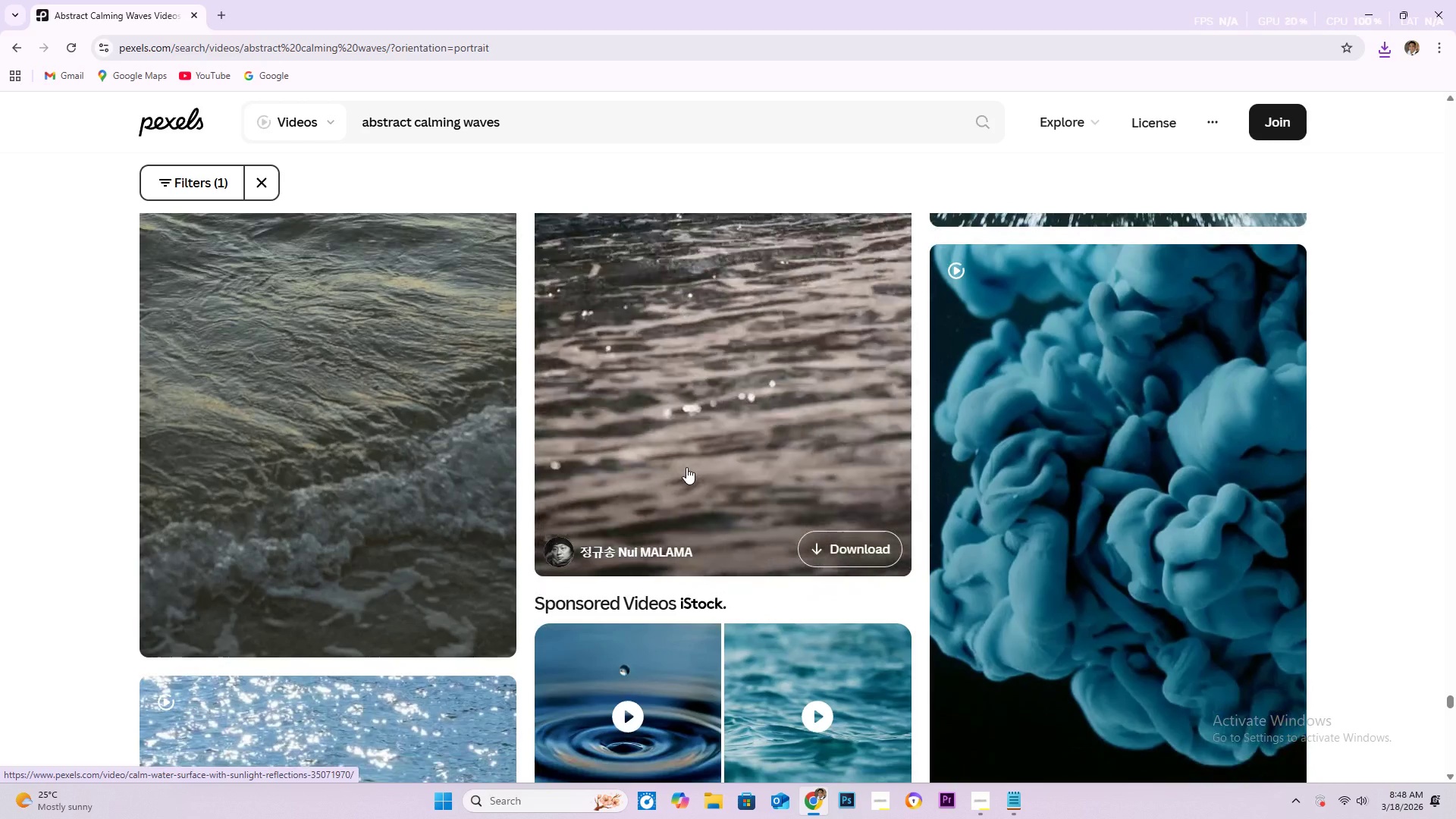 
scroll: coordinate [686, 467], scroll_direction: down, amount: 14.0
 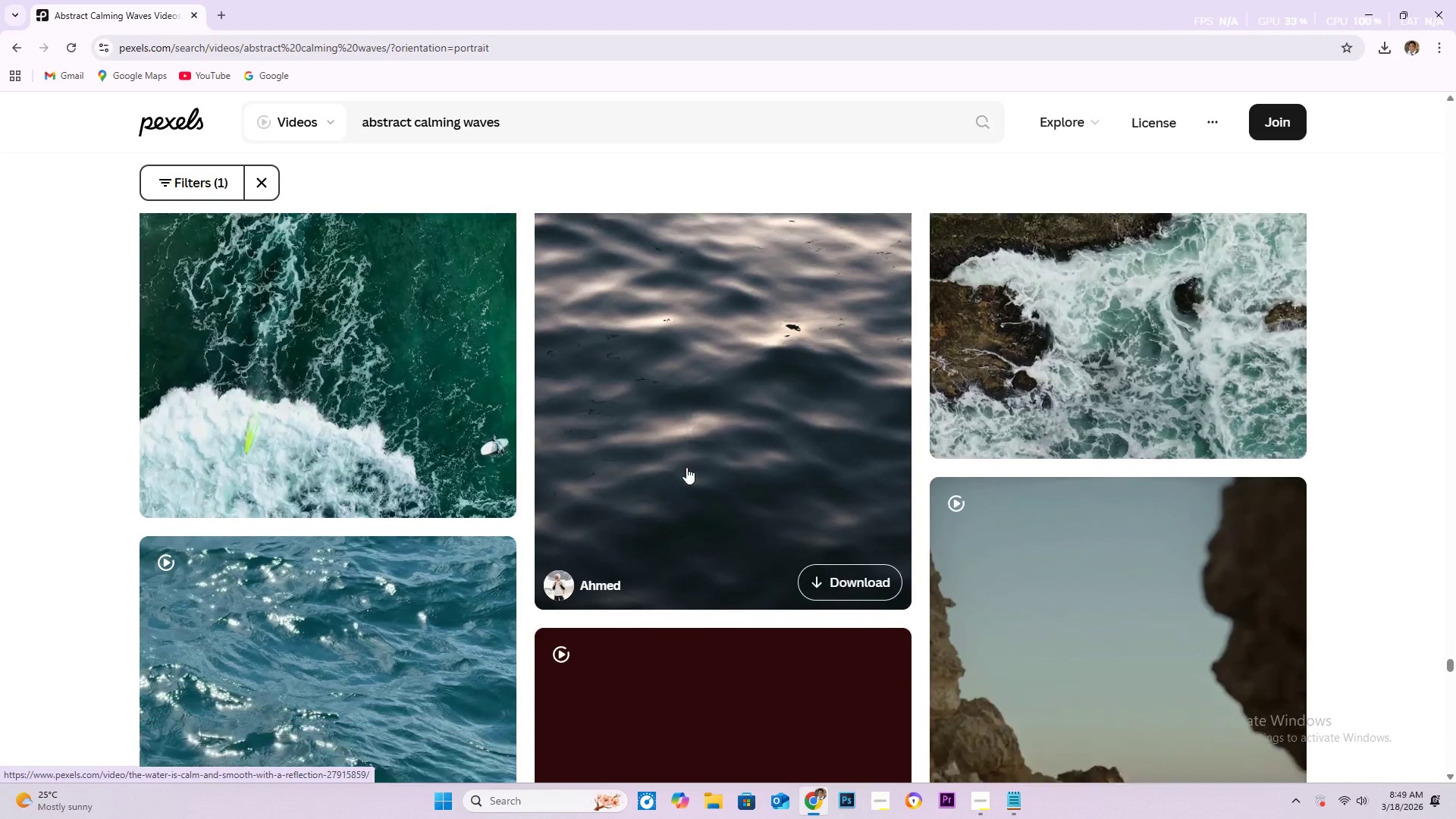 
scroll: coordinate [694, 470], scroll_direction: down, amount: 1.0
 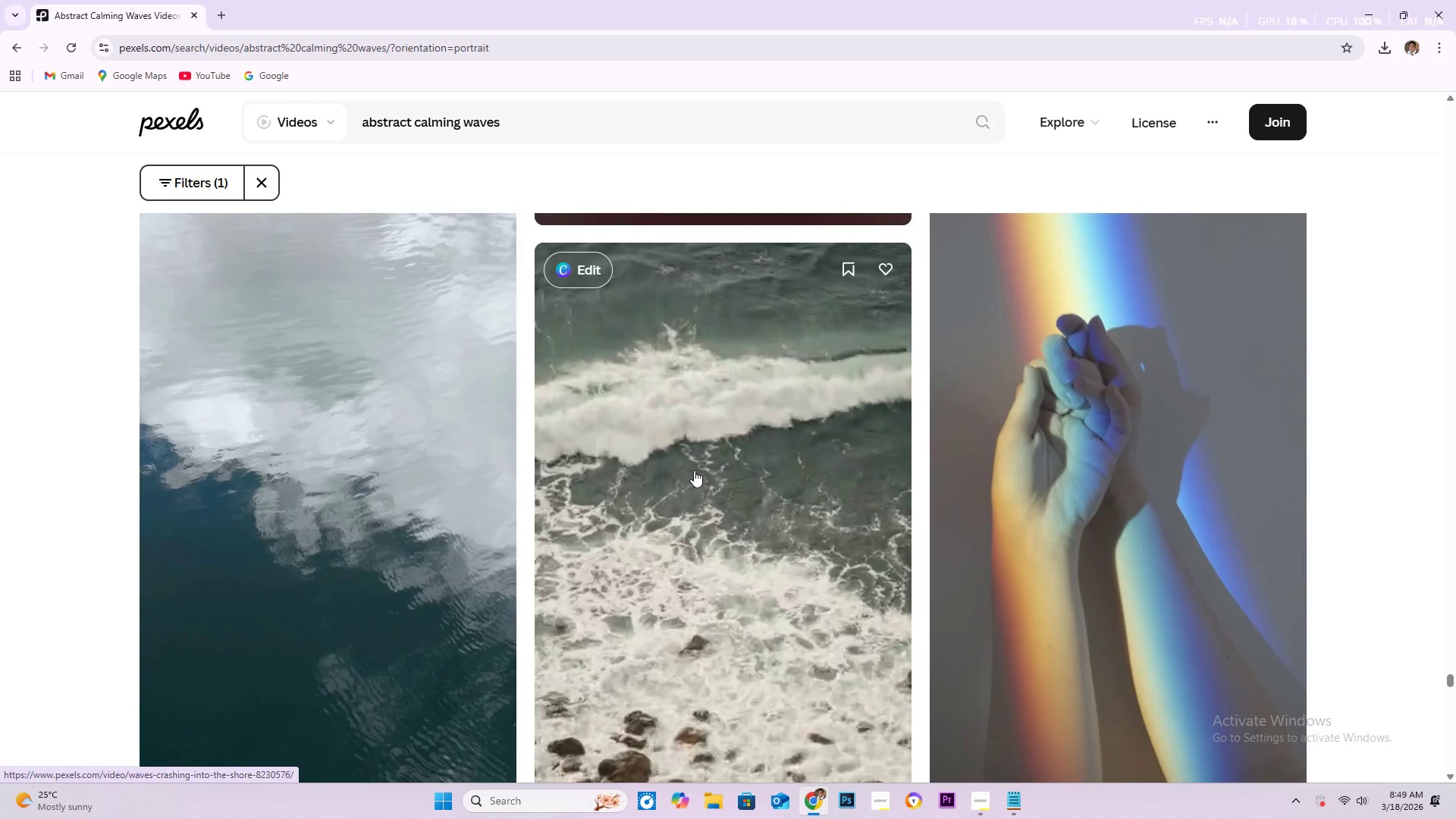 
wait(8.82)
 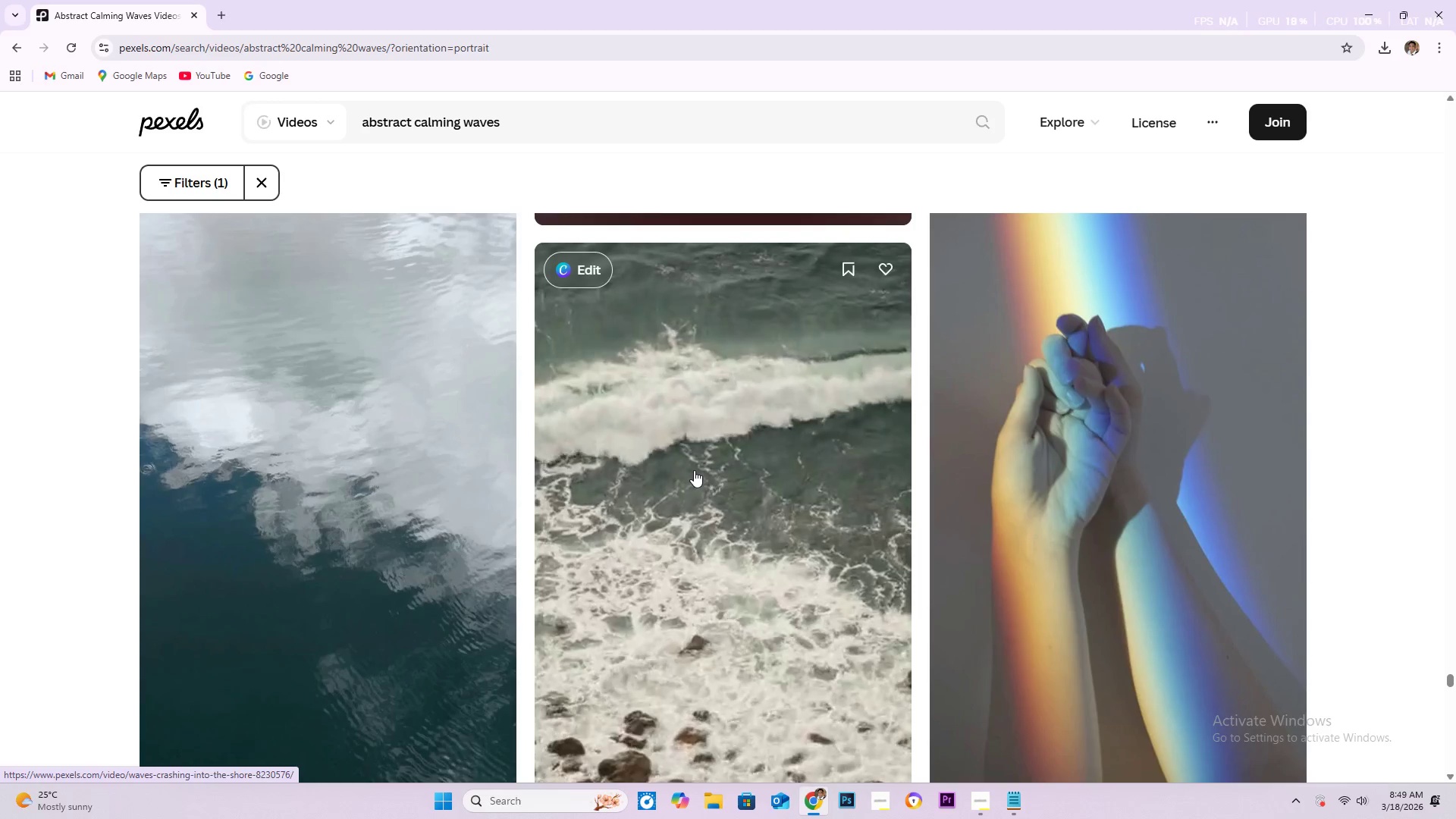 
scroll: coordinate [694, 470], scroll_direction: down, amount: 9.0
 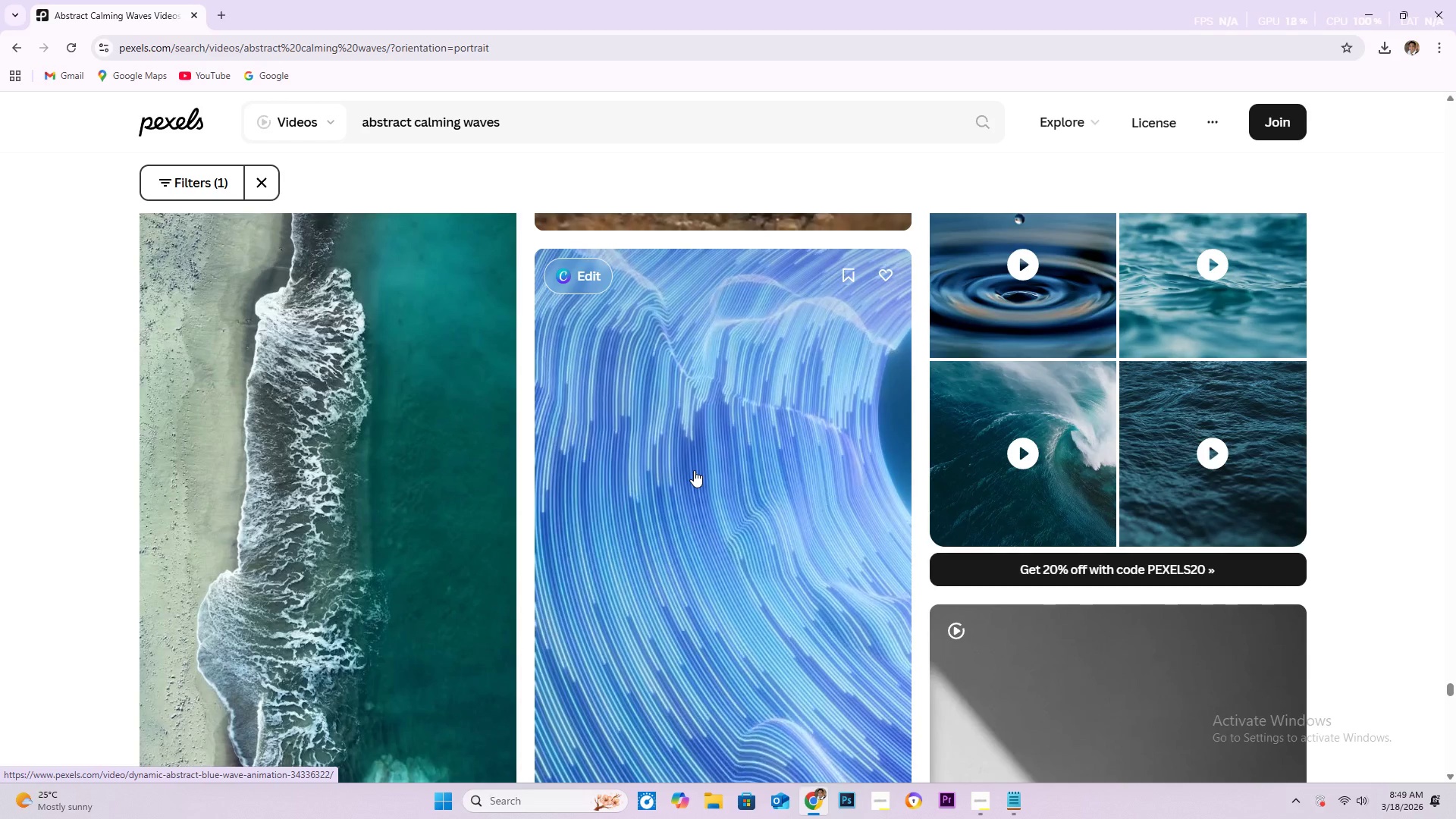 
wait(11.49)
 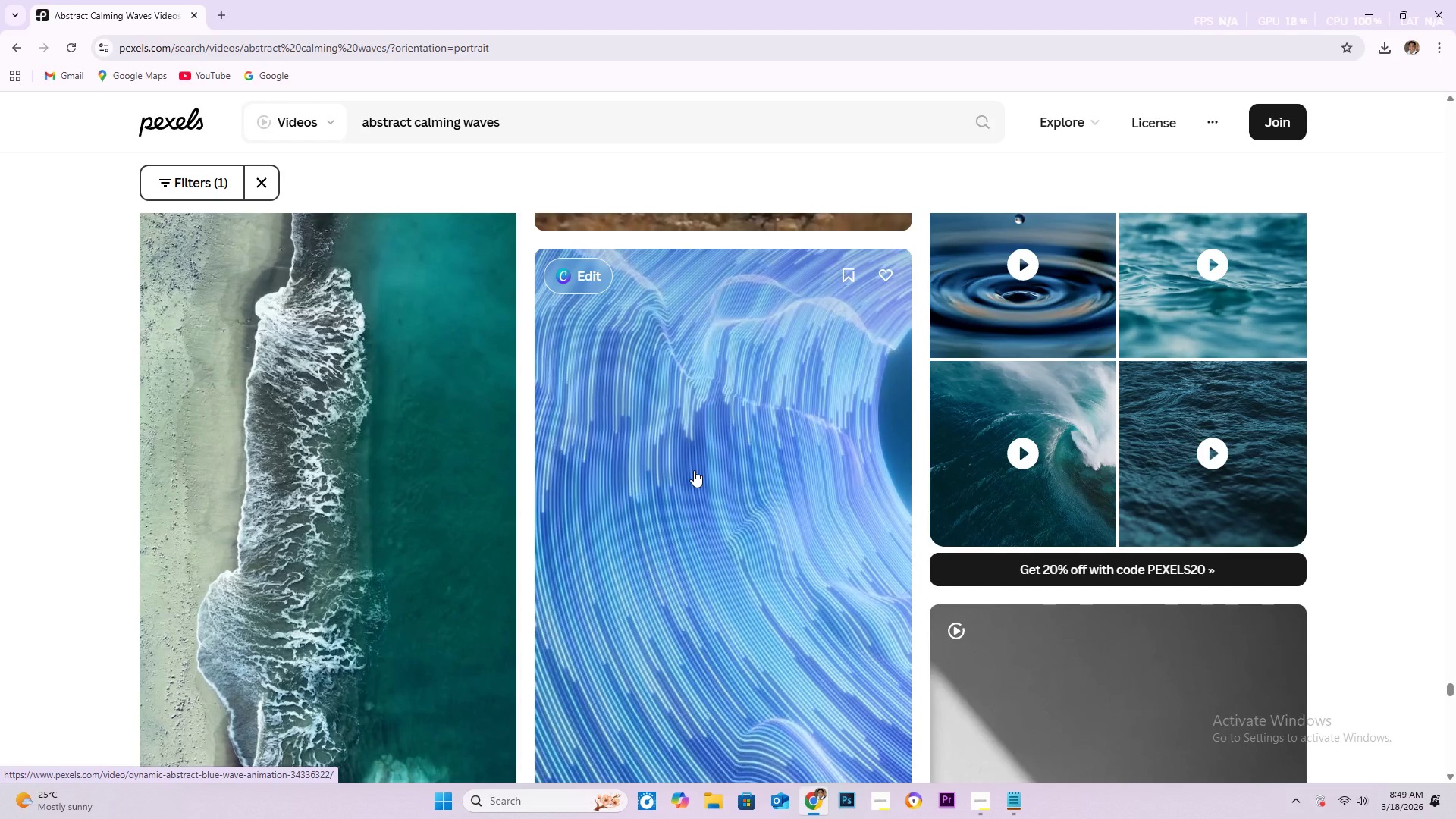 
scroll: coordinate [694, 470], scroll_direction: down, amount: 12.0
 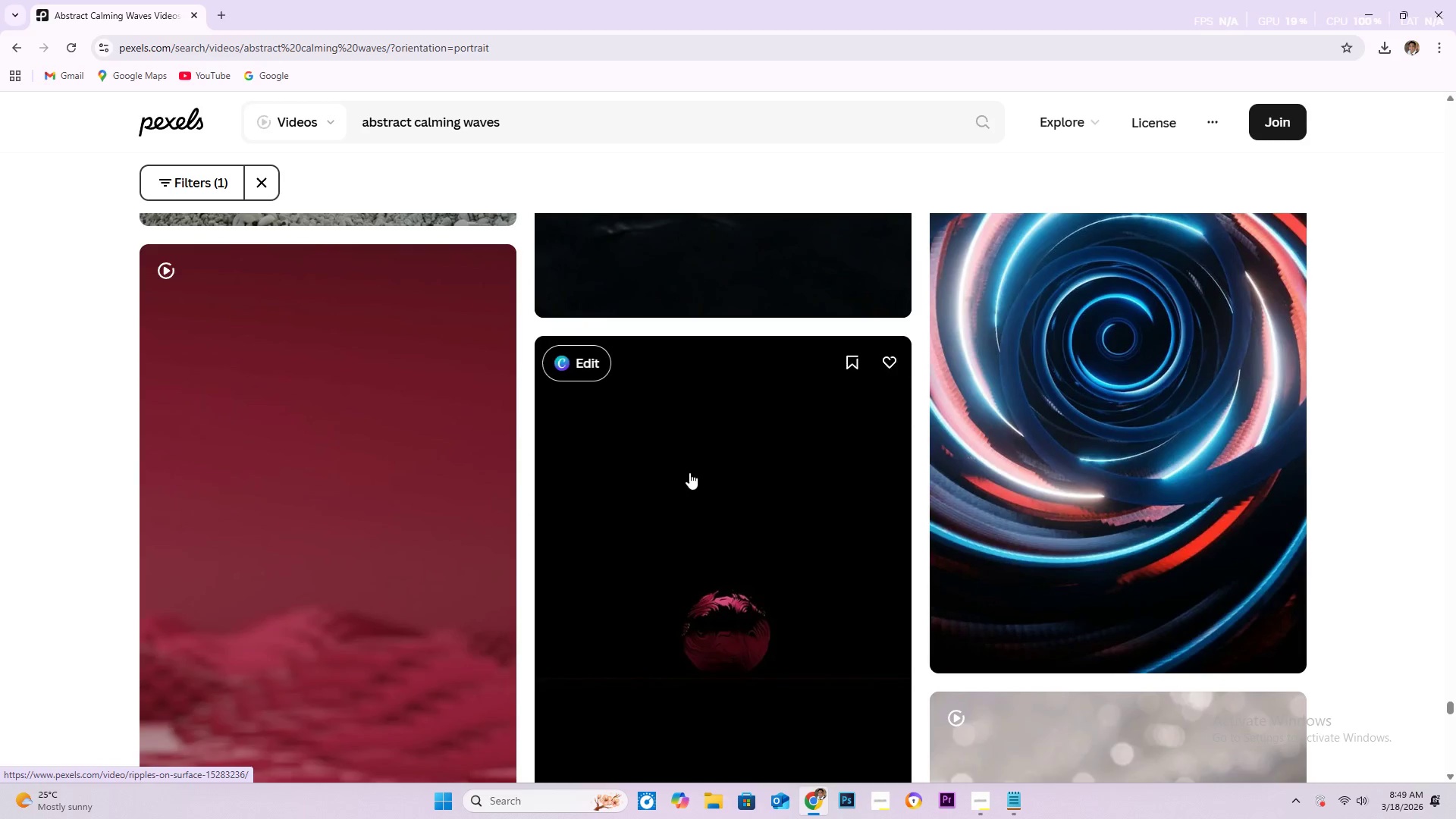 
scroll: coordinate [693, 481], scroll_direction: down, amount: 65.0
 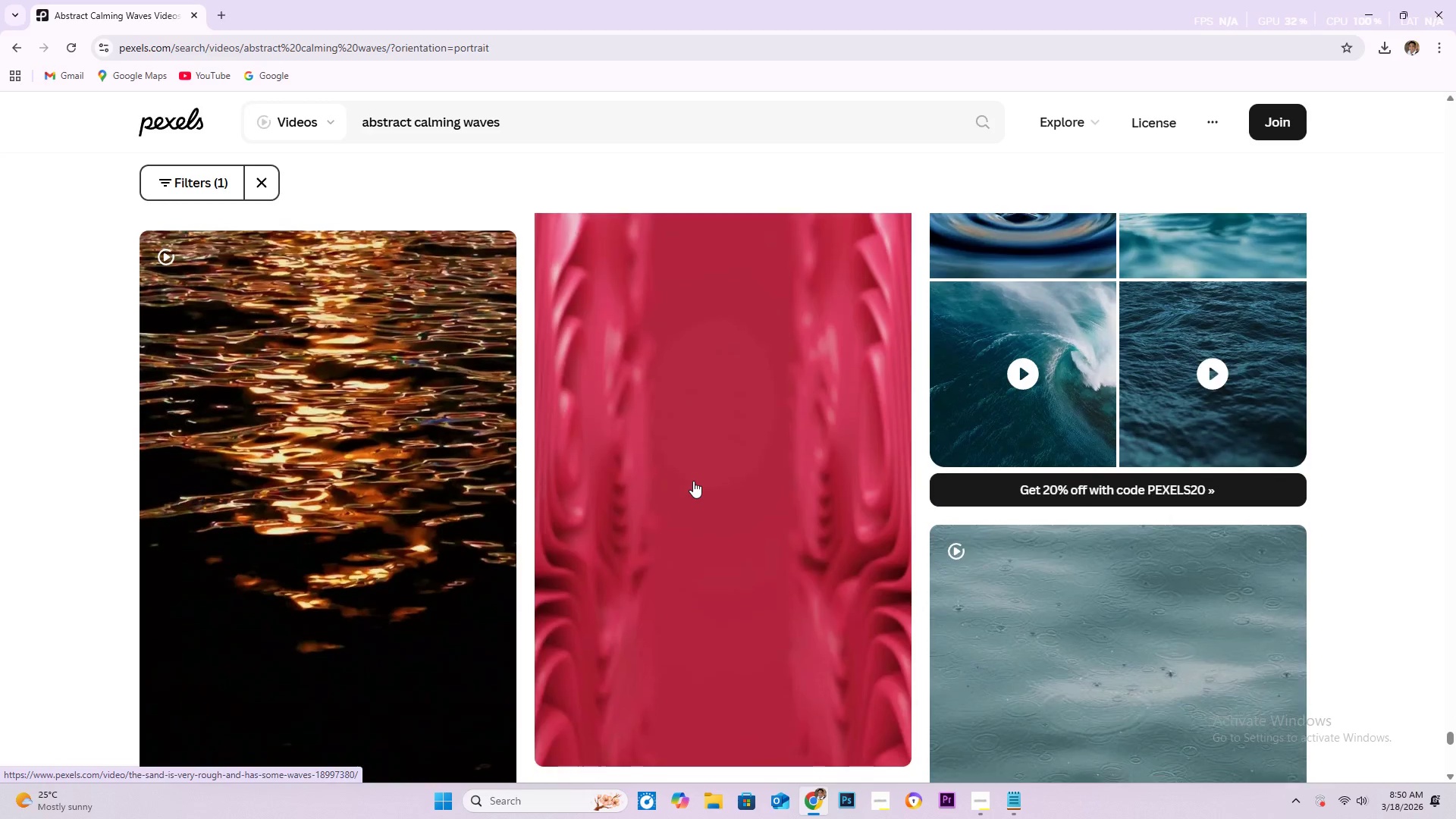 
scroll: coordinate [397, 492], scroll_direction: up, amount: 2.0
 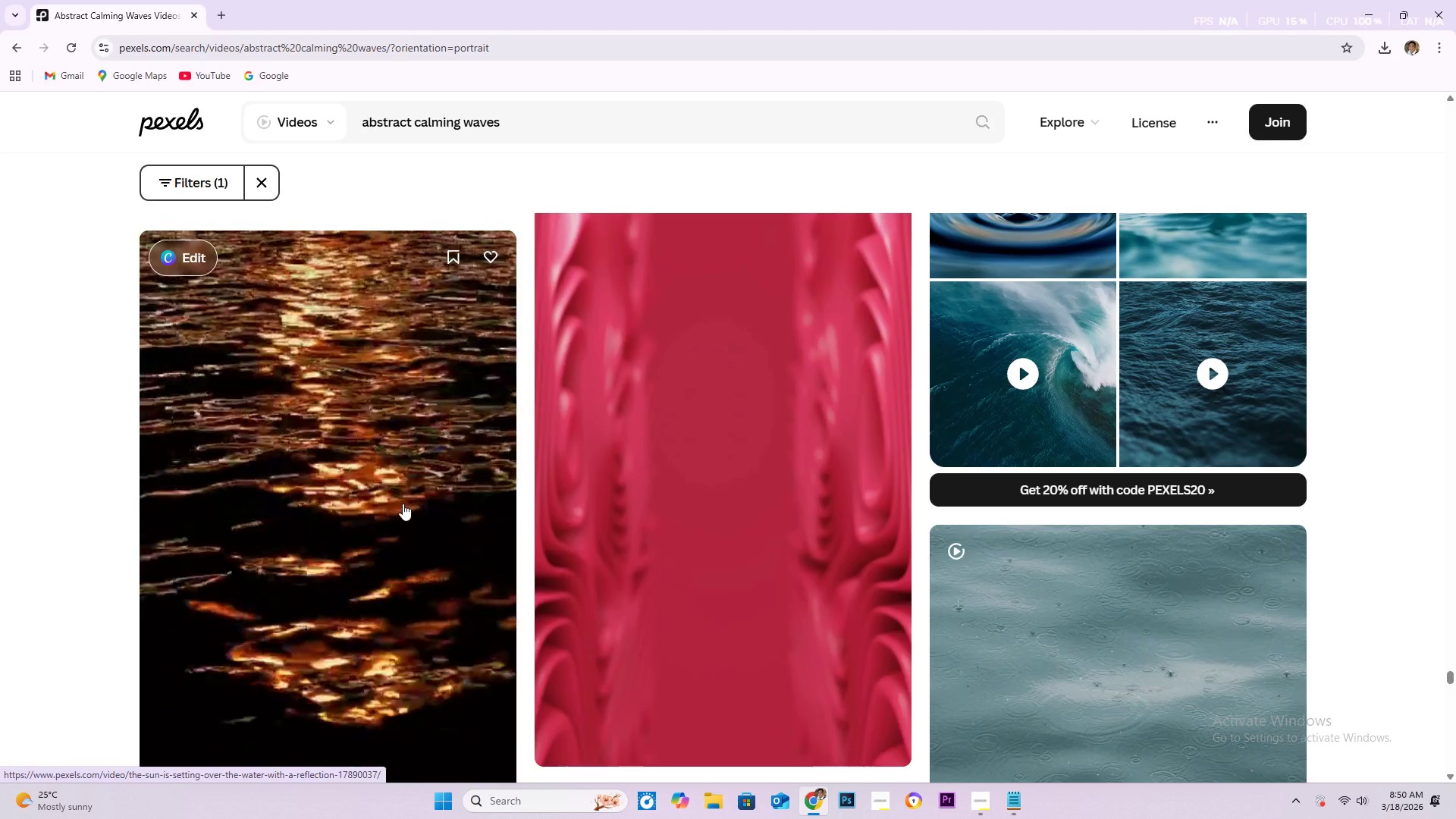 
left_click([392, 507])
 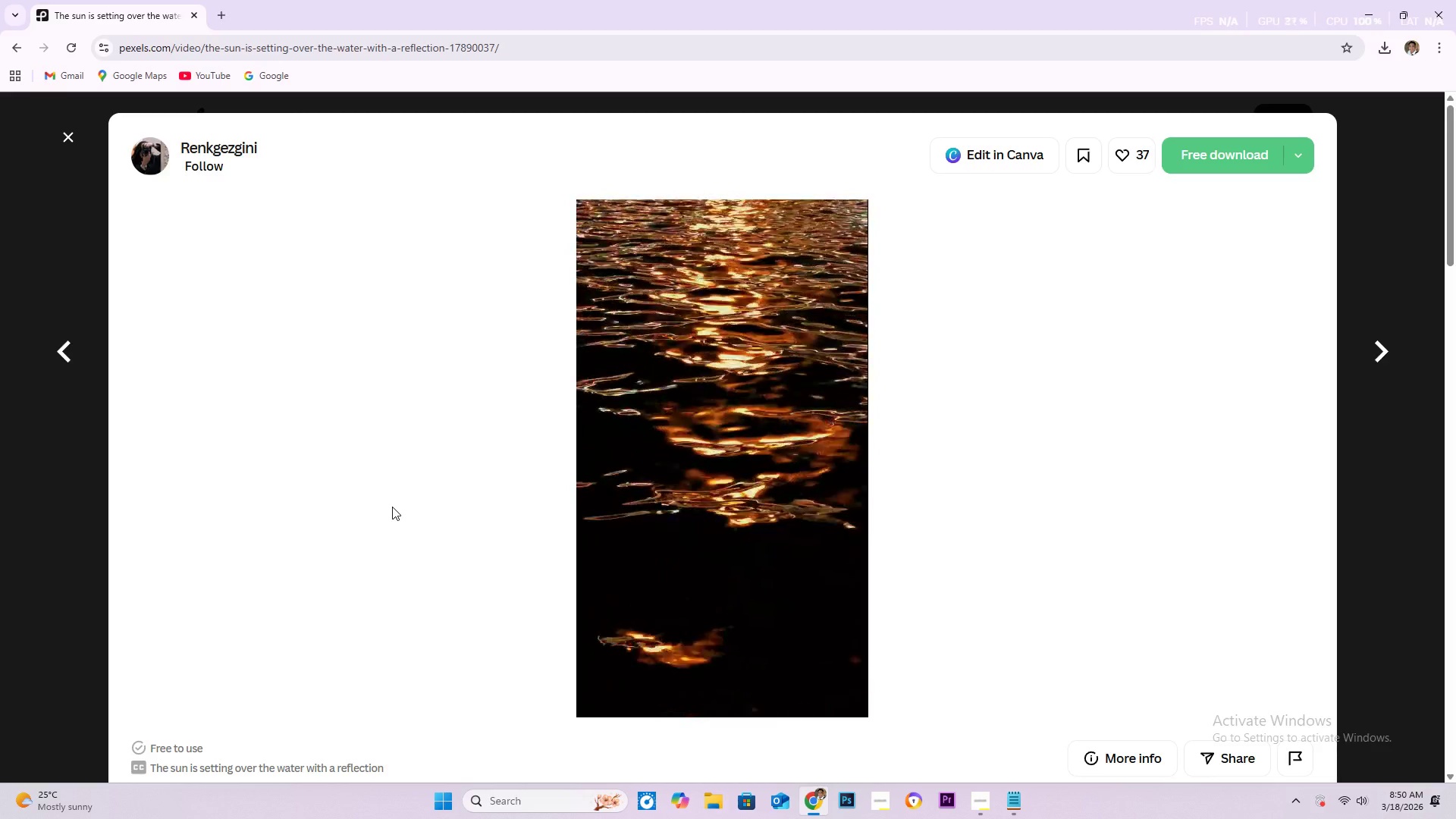 
wait(25.73)
 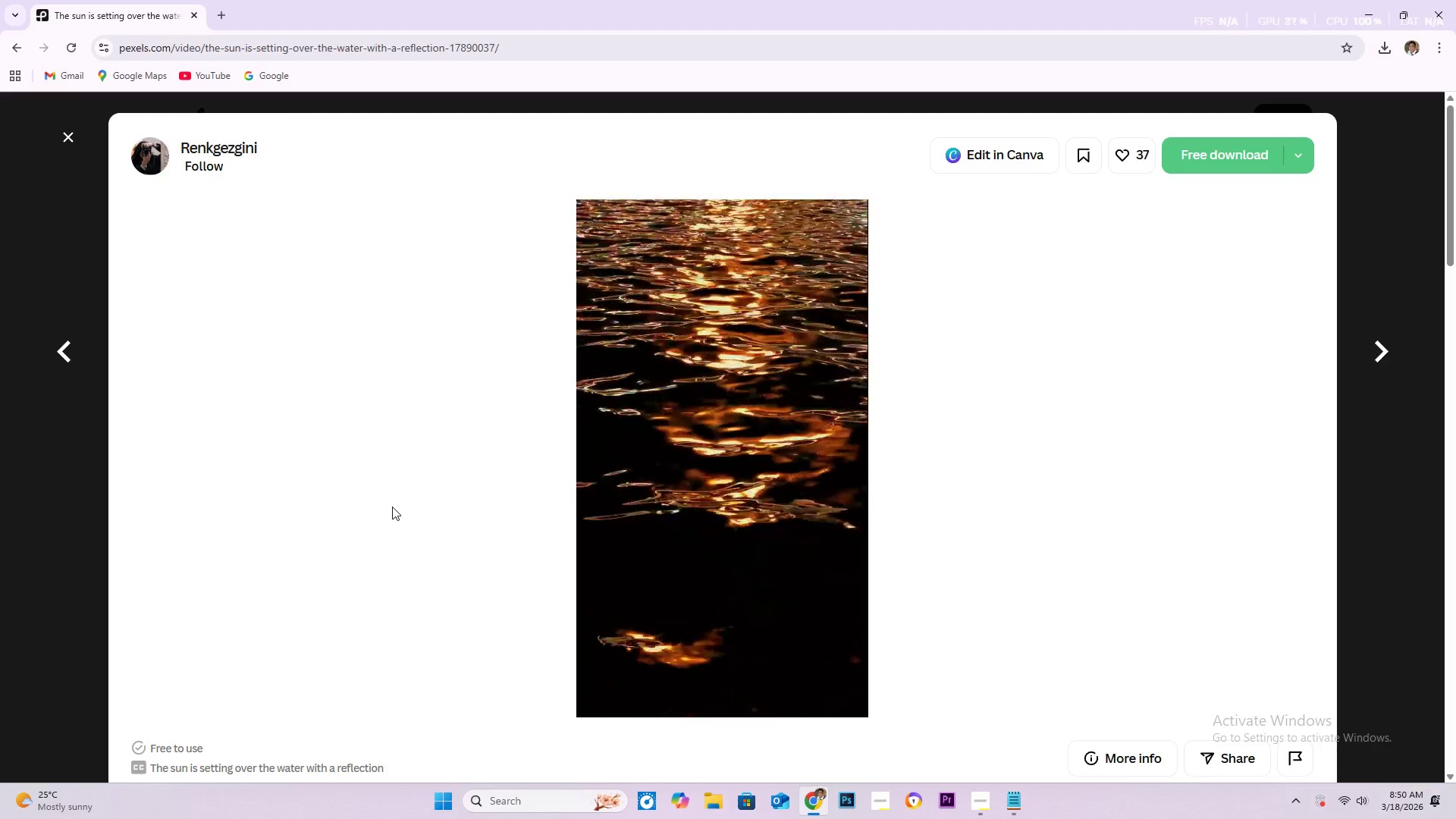 
scroll: coordinate [438, 394], scroll_direction: down, amount: 11.0
 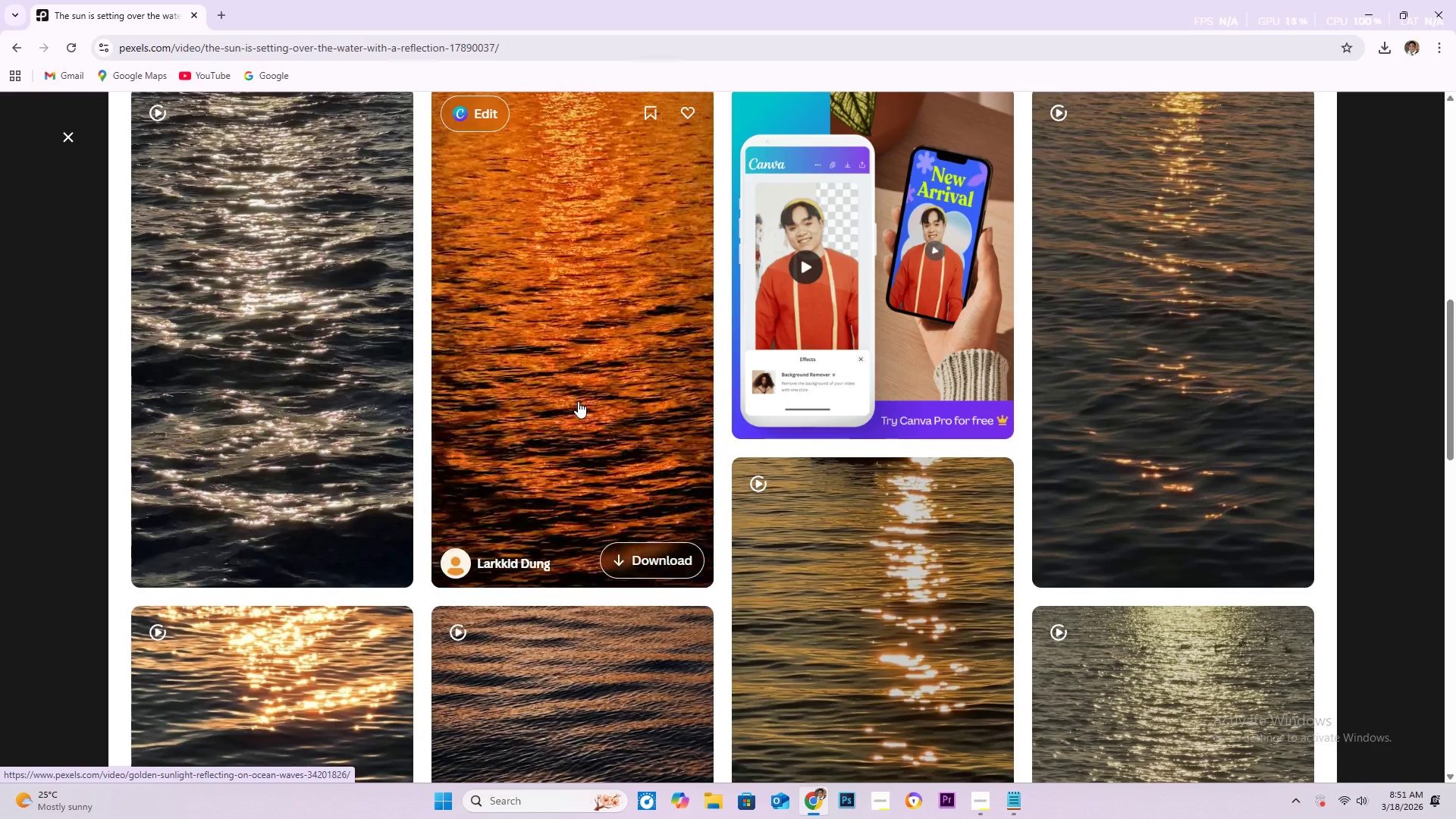 
wait(18.6)
 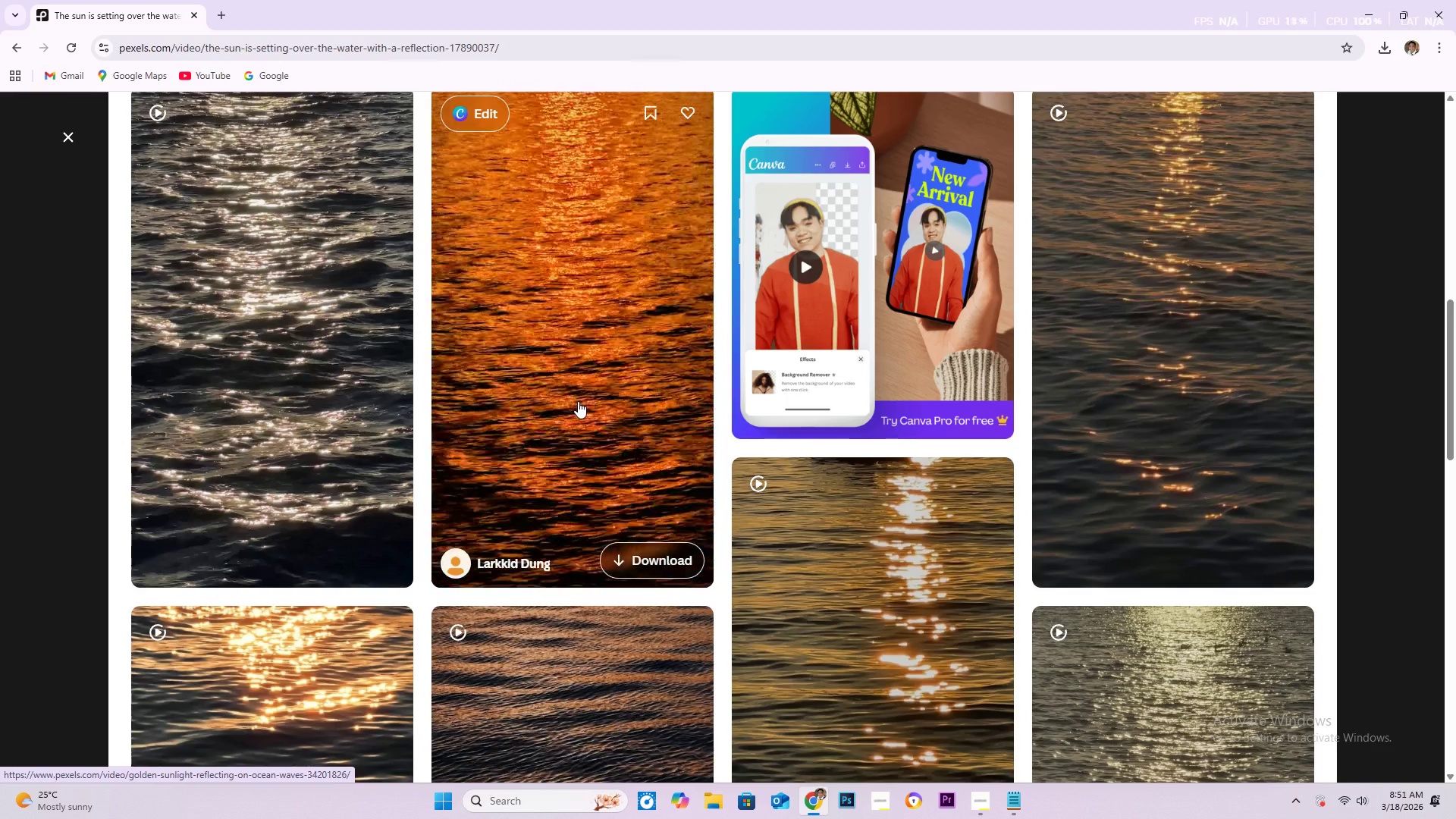 
scroll: coordinate [549, 501], scroll_direction: down, amount: 10.0
 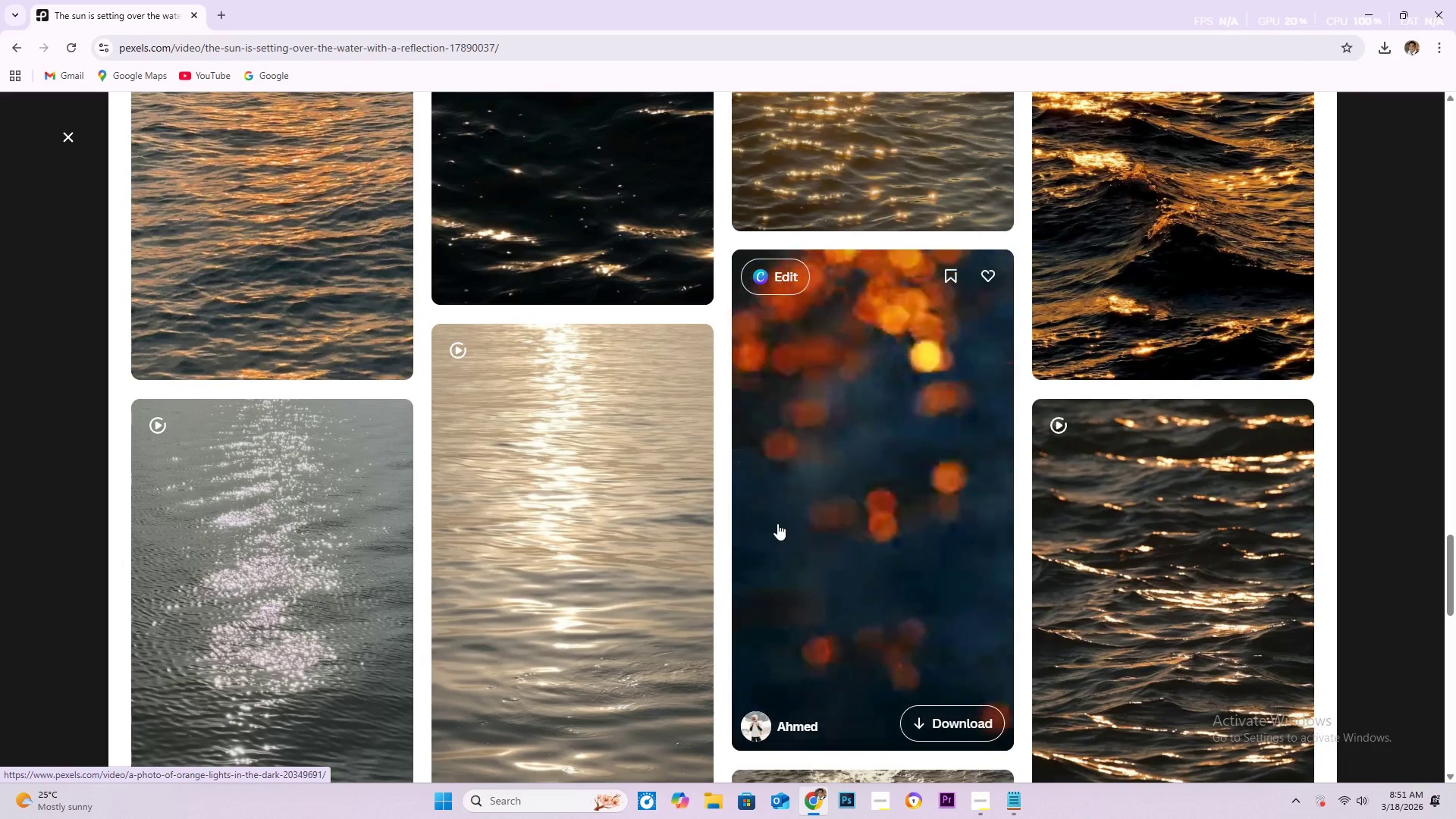 
wait(8.83)
 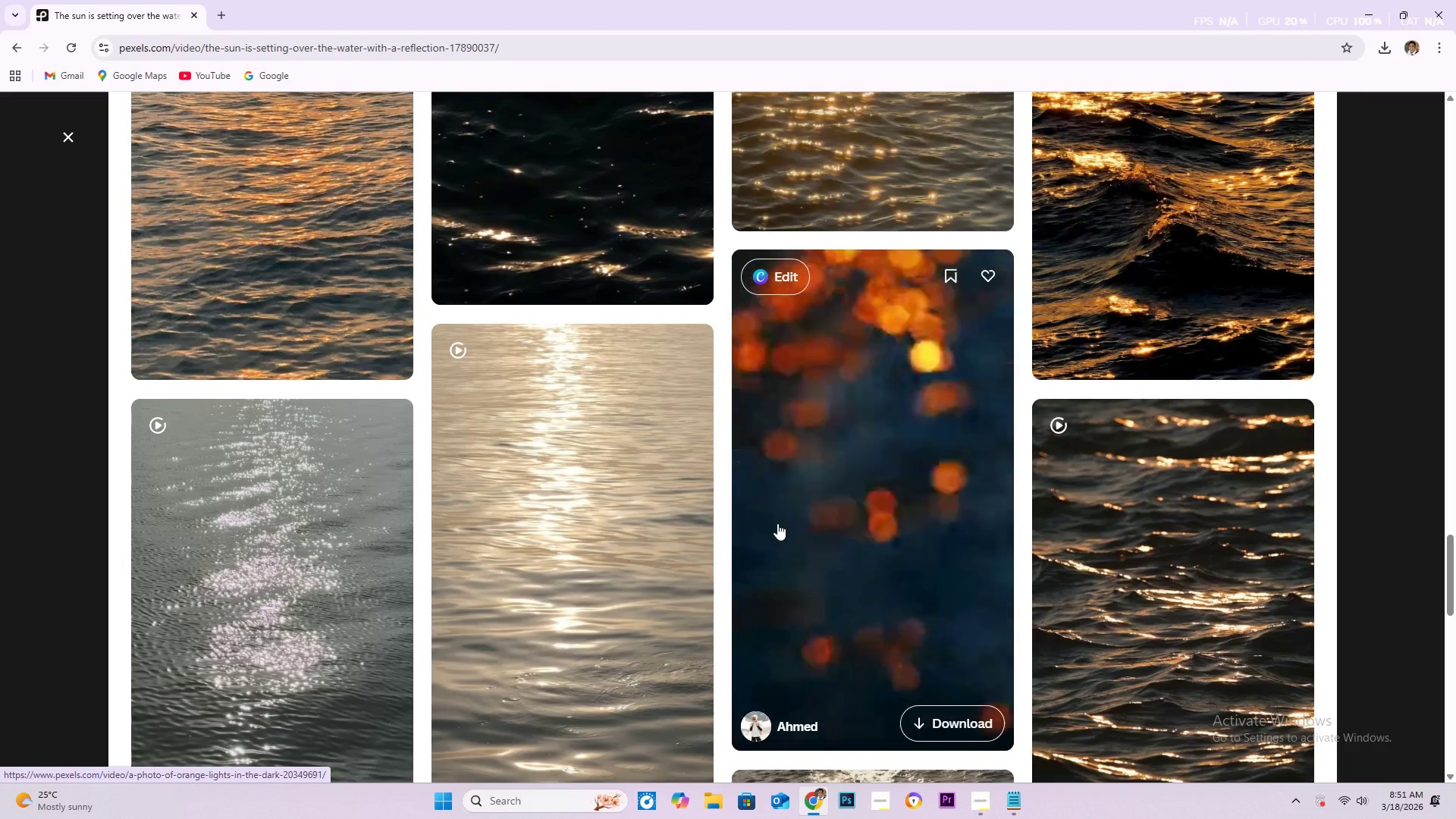 
scroll: coordinate [841, 561], scroll_direction: down, amount: 1.0
 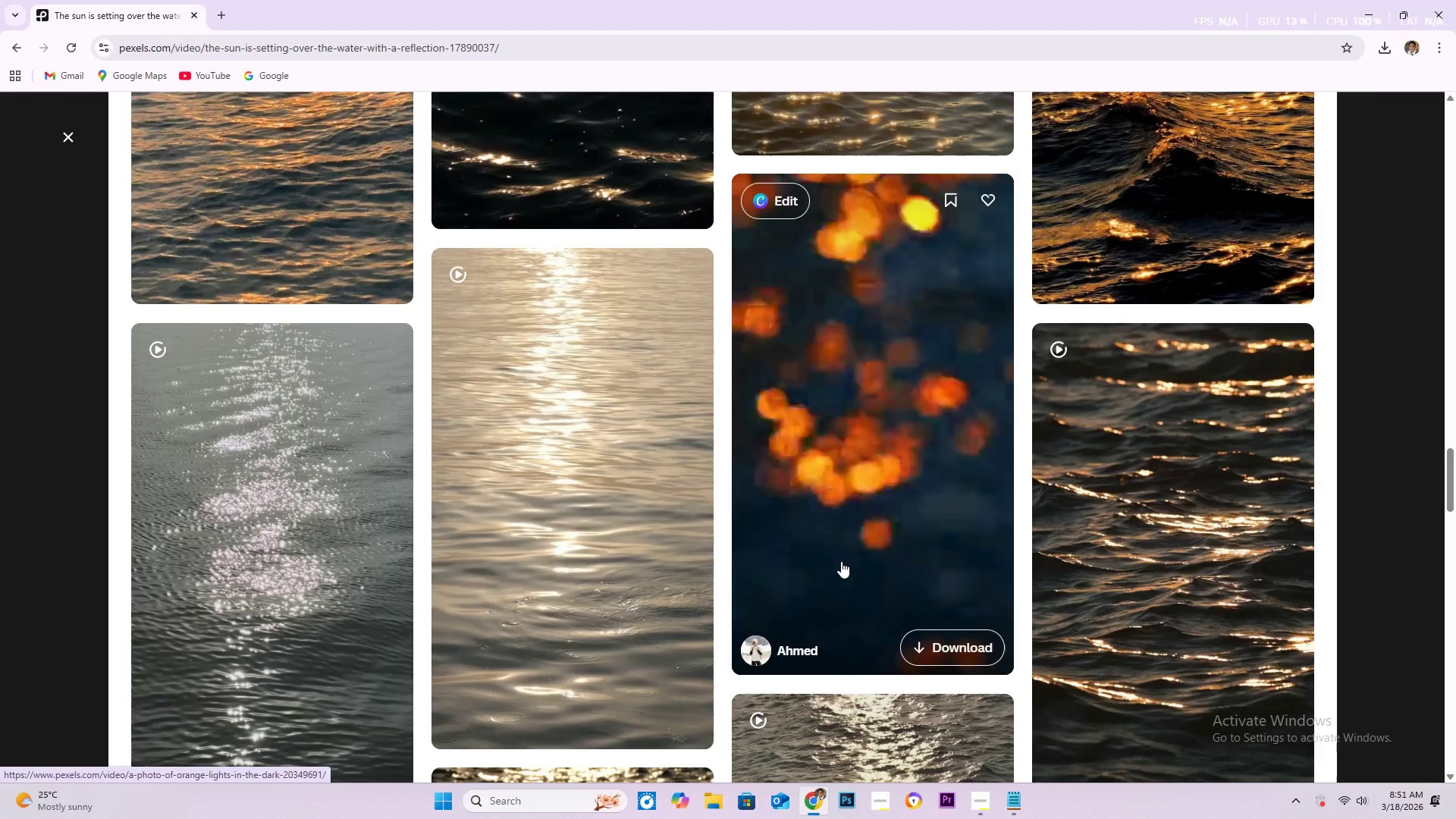 
wait(14.59)
 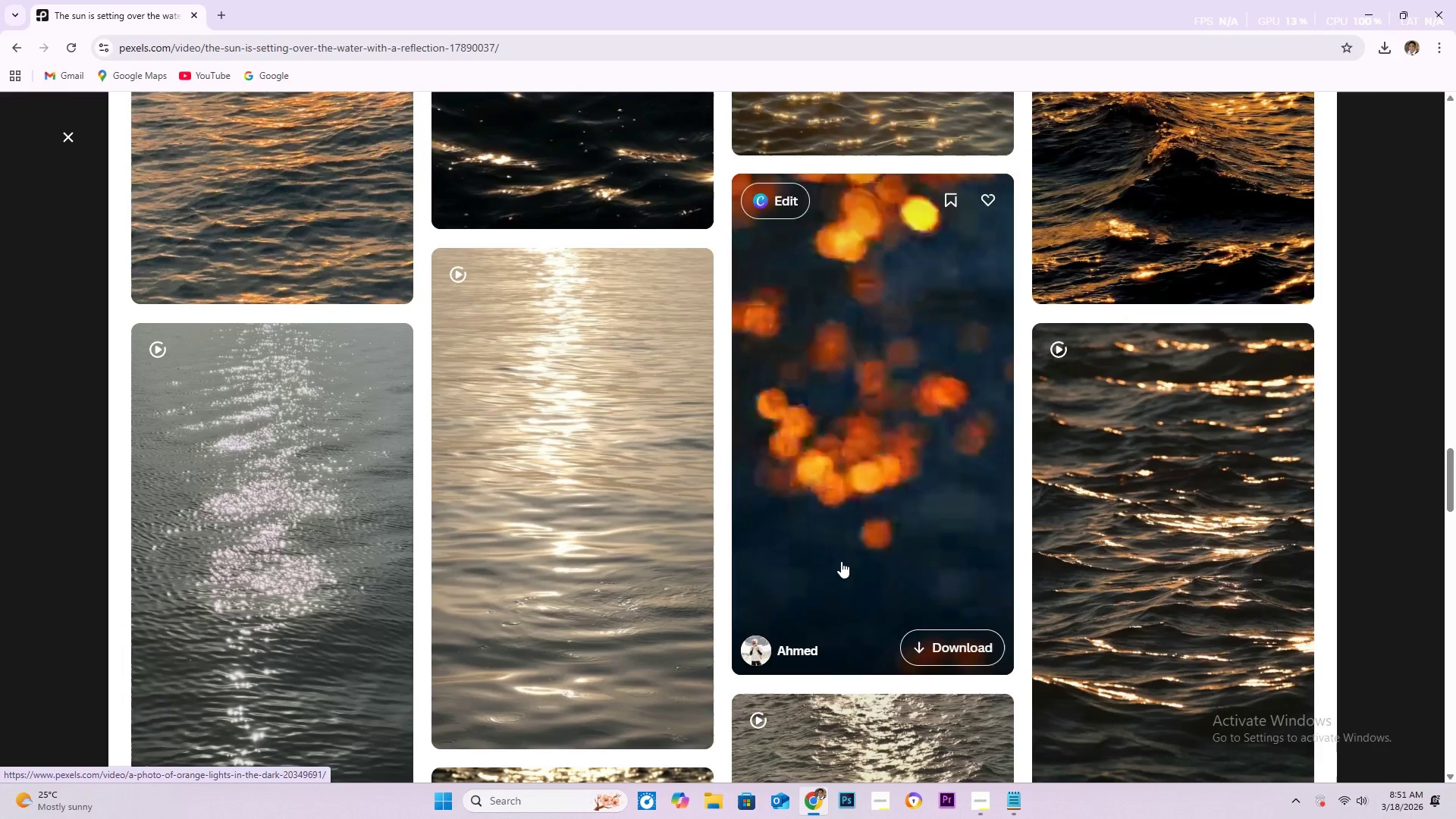 
scroll: coordinate [841, 561], scroll_direction: down, amount: 1.0
 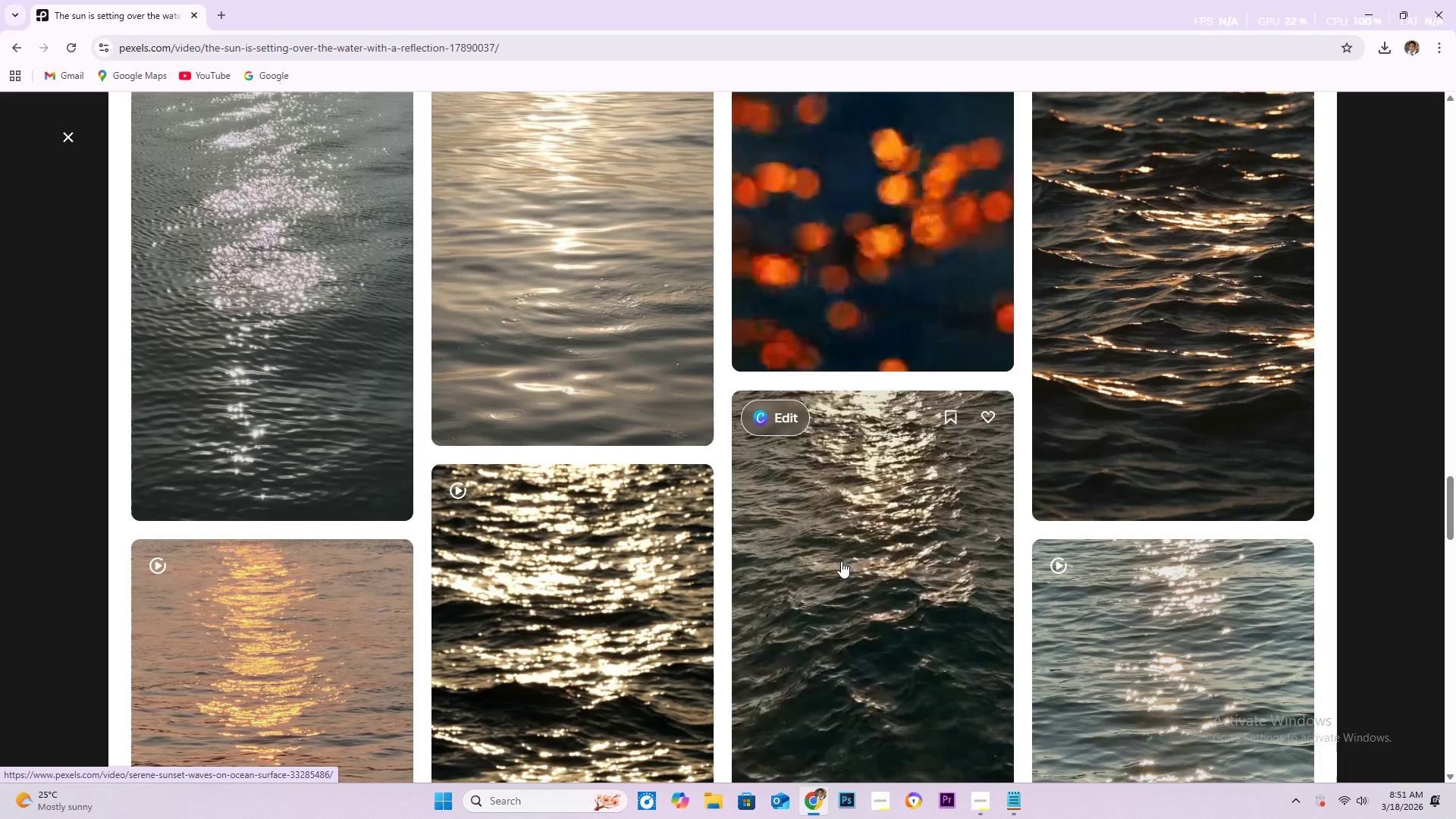 
wait(7.33)
 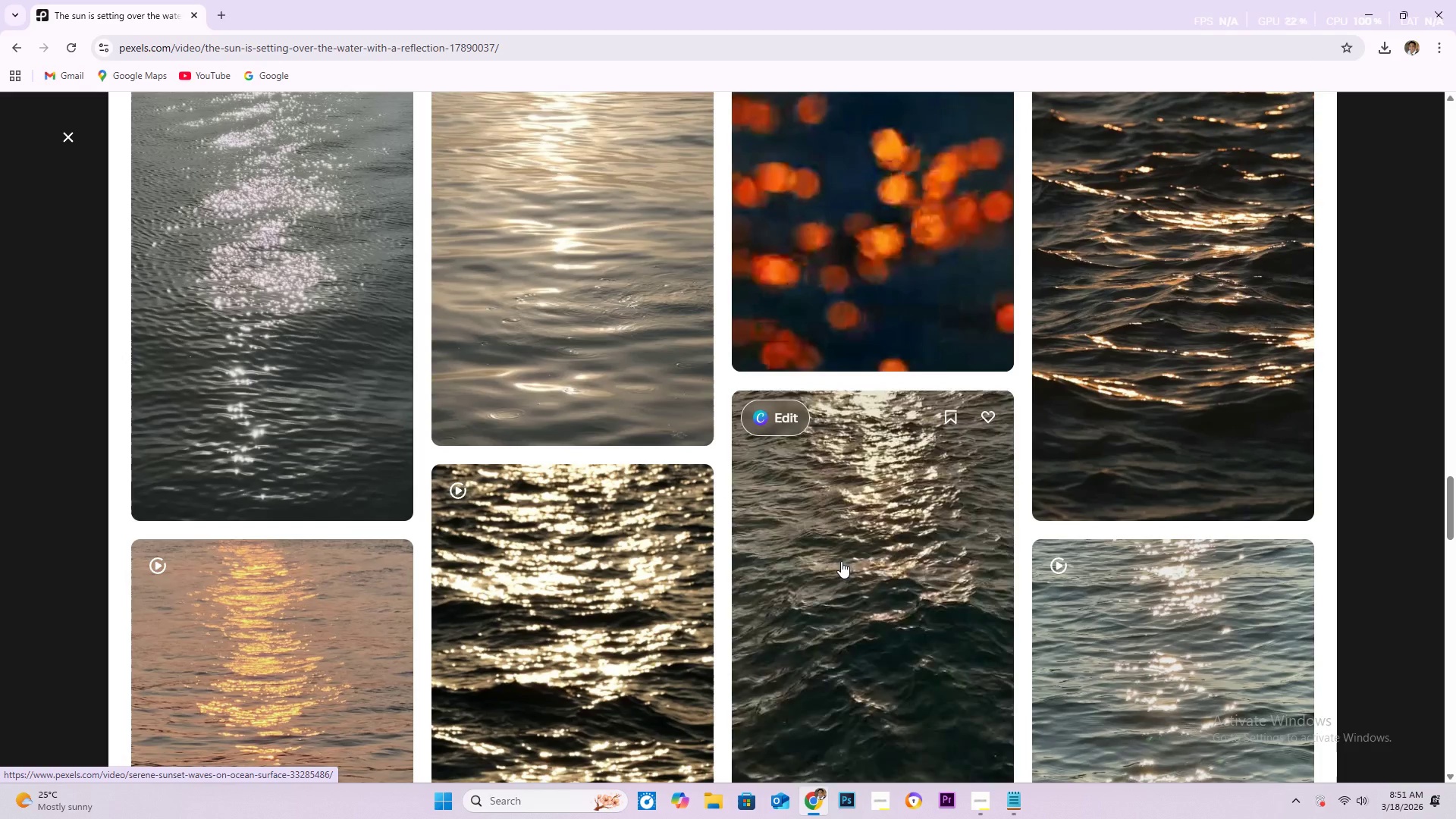 
scroll: coordinate [841, 561], scroll_direction: down, amount: 5.0
 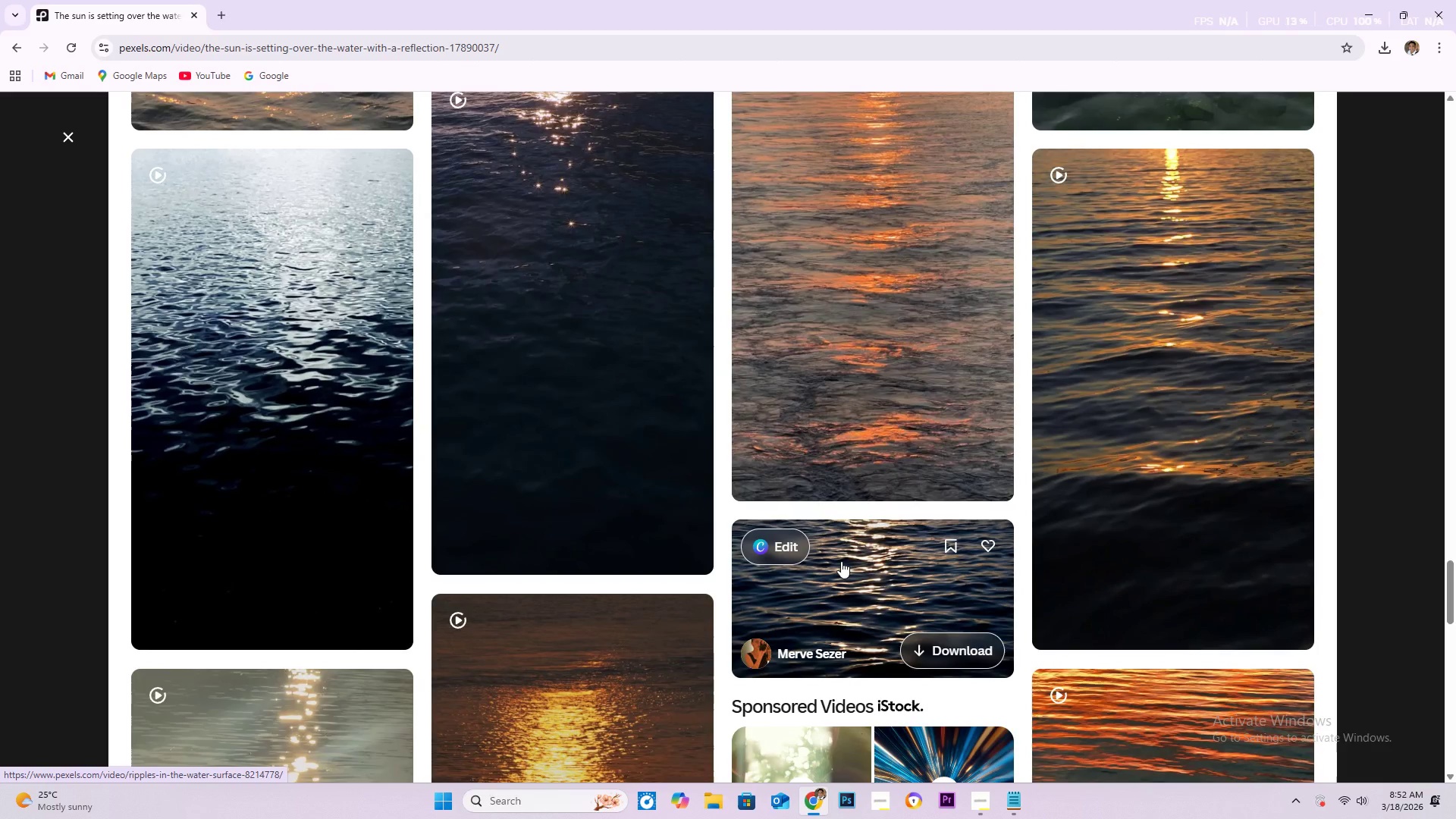 
scroll: coordinate [844, 564], scroll_direction: down, amount: 9.0
 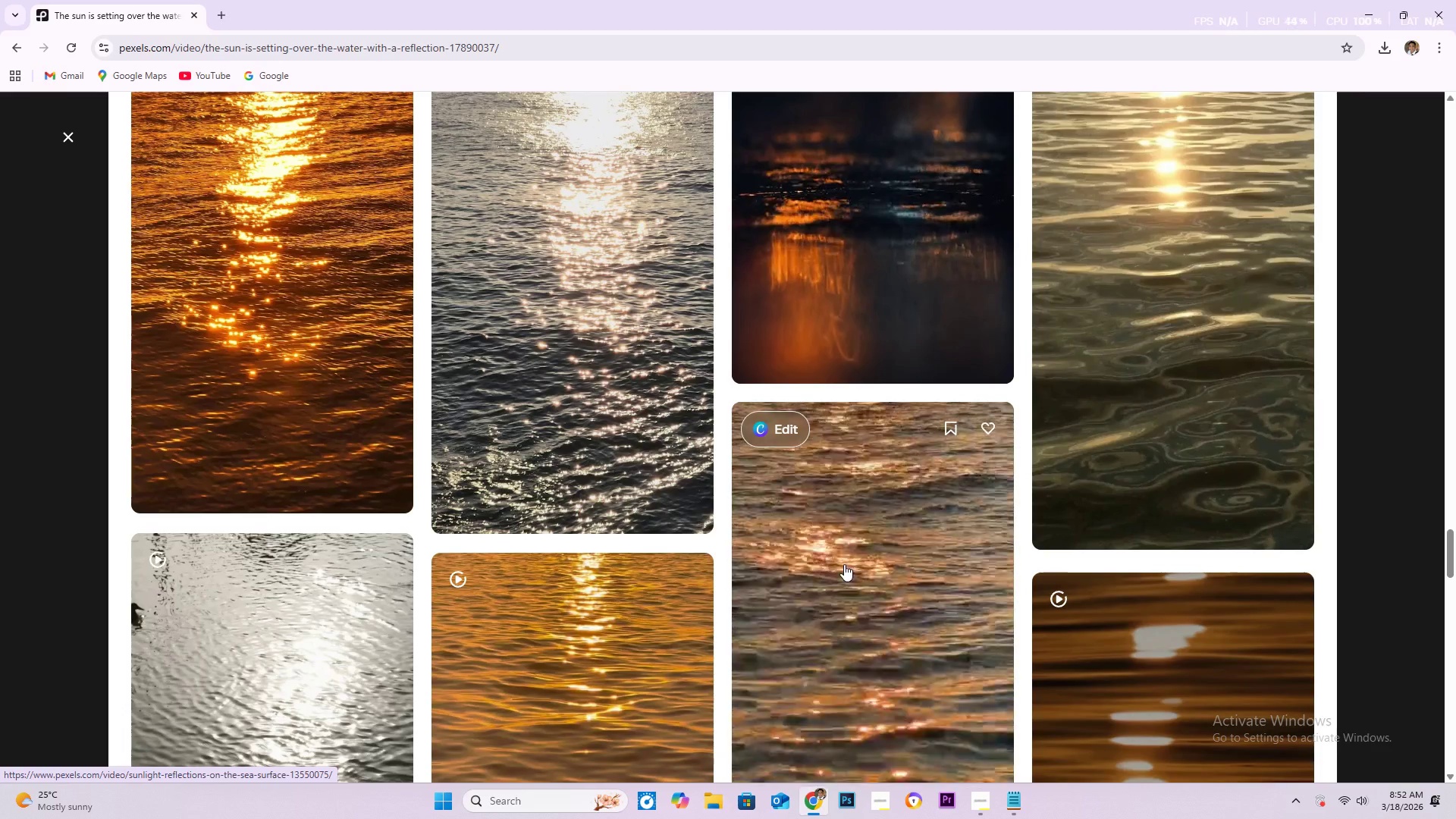 
scroll: coordinate [844, 564], scroll_direction: down, amount: 2.0
 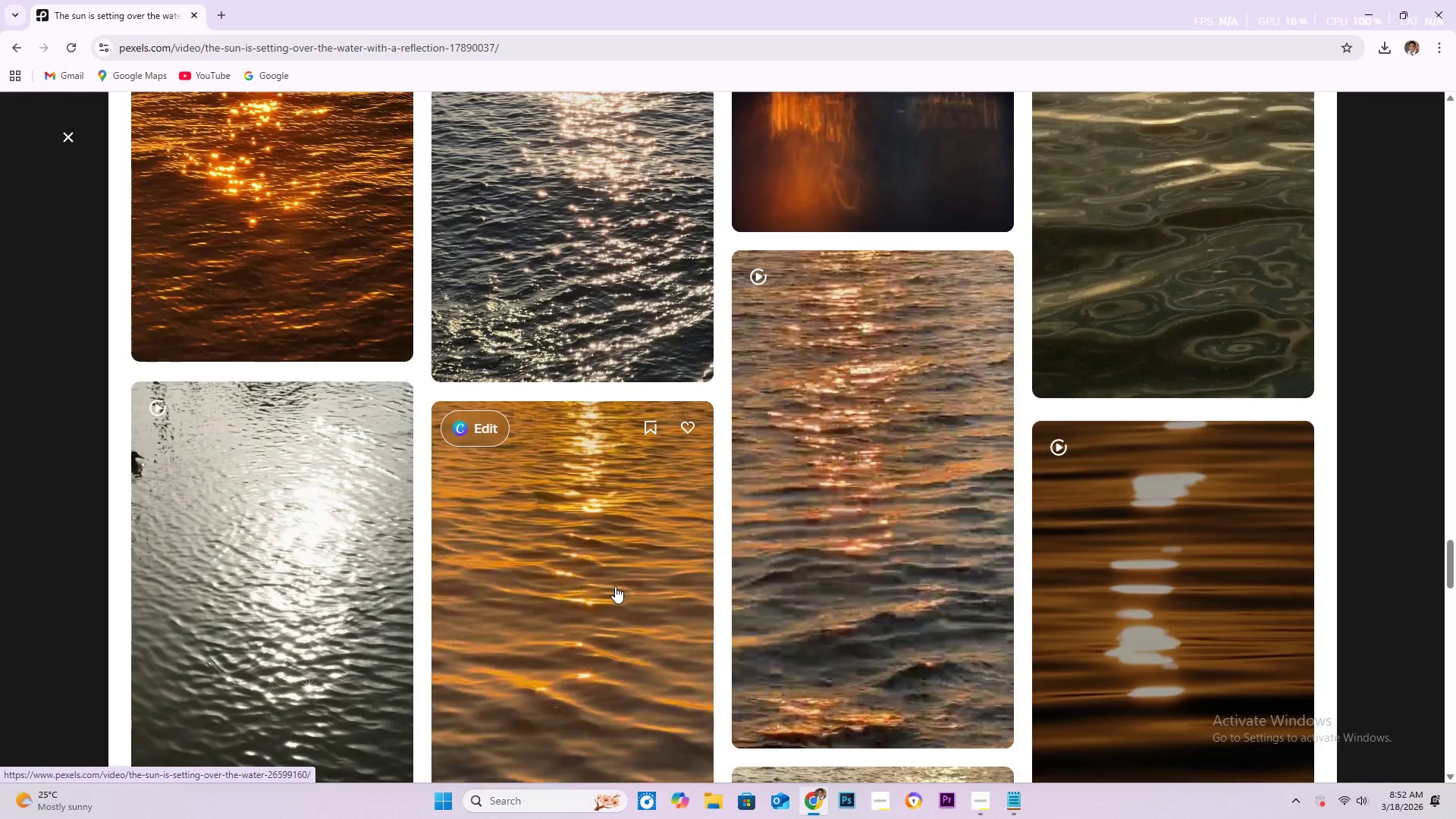 
wait(5.99)
 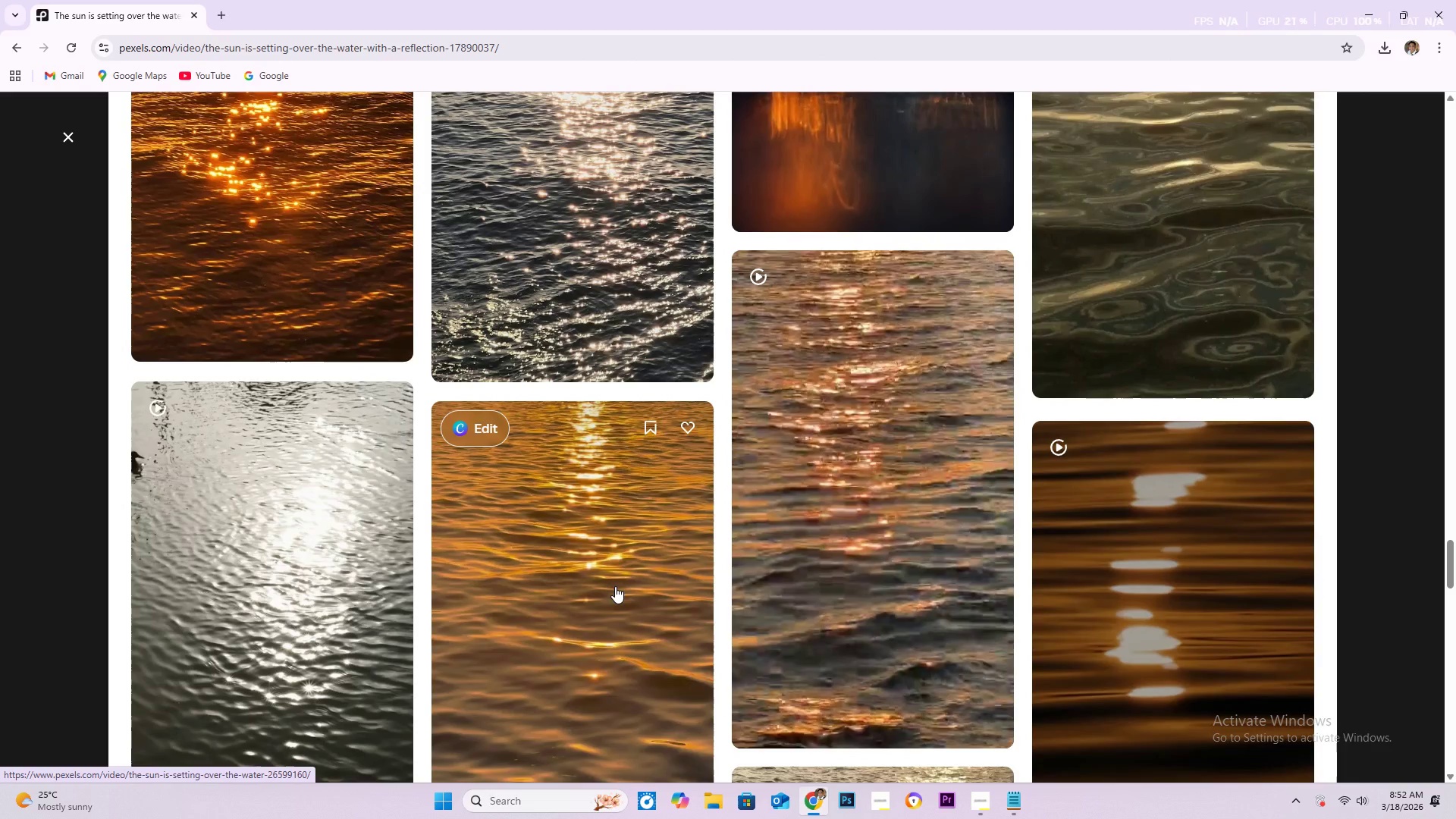 
scroll: coordinate [615, 587], scroll_direction: down, amount: 54.0
 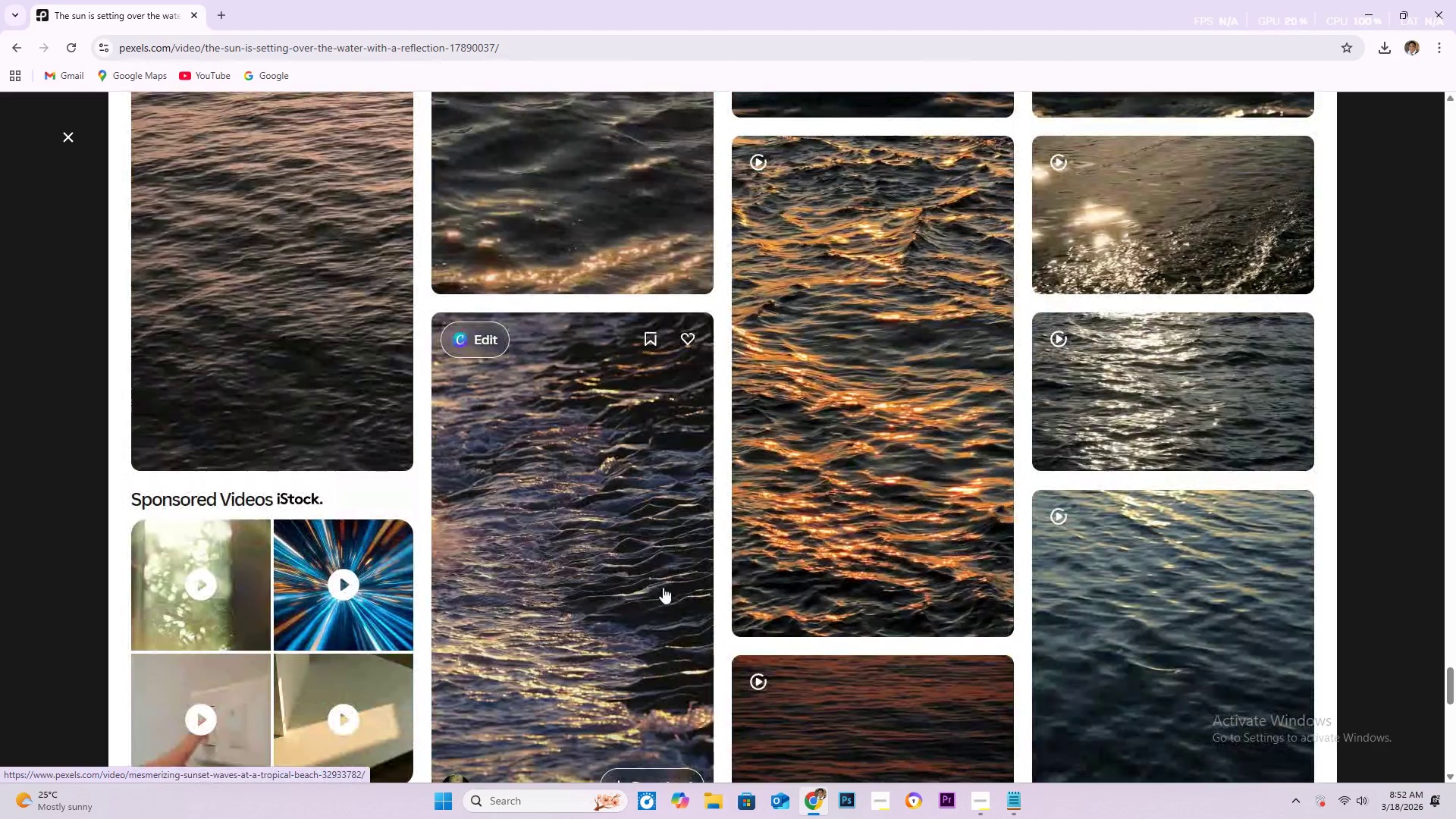 
mouse_move([799, 557])
 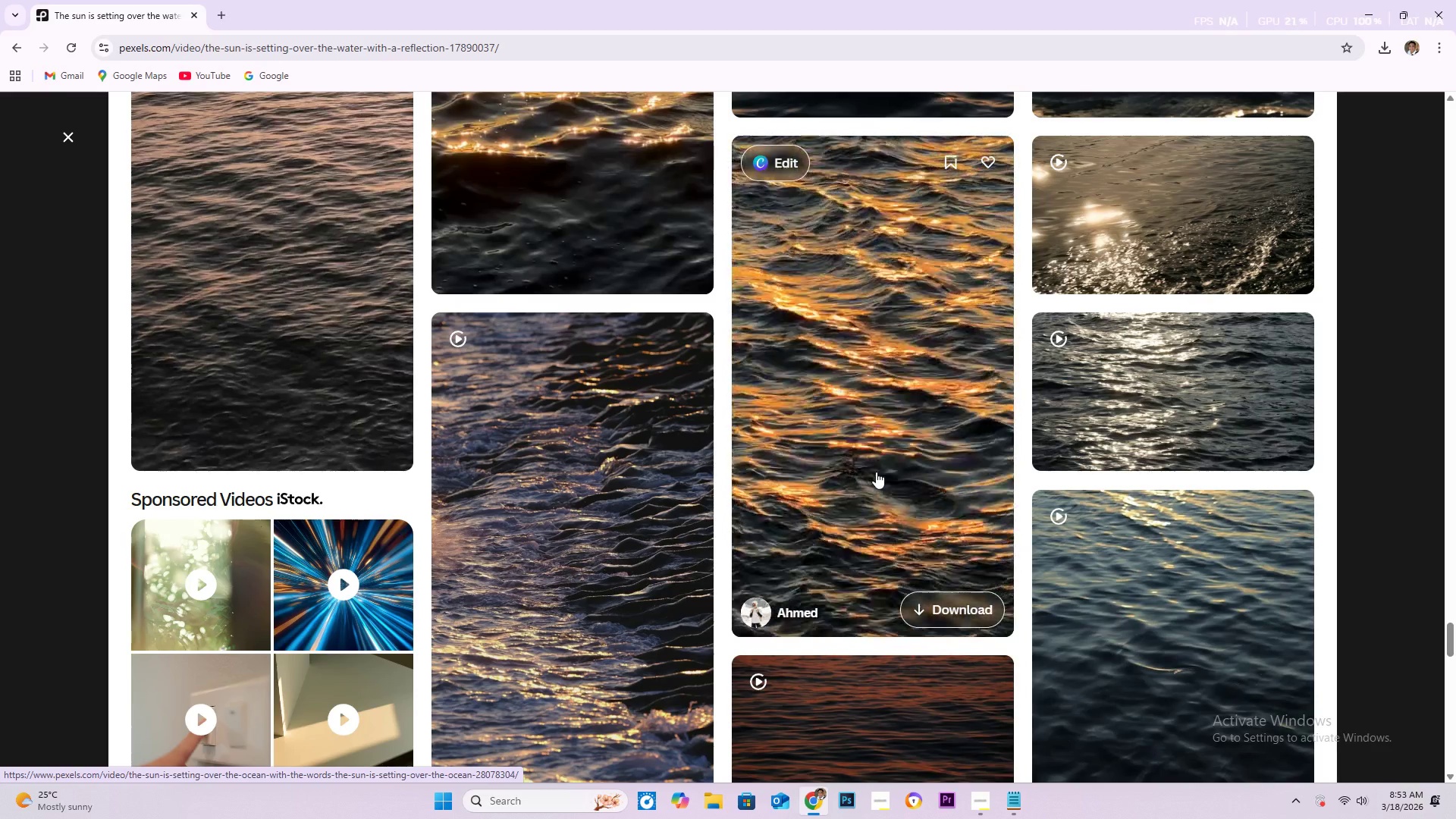 
wait(13.17)
 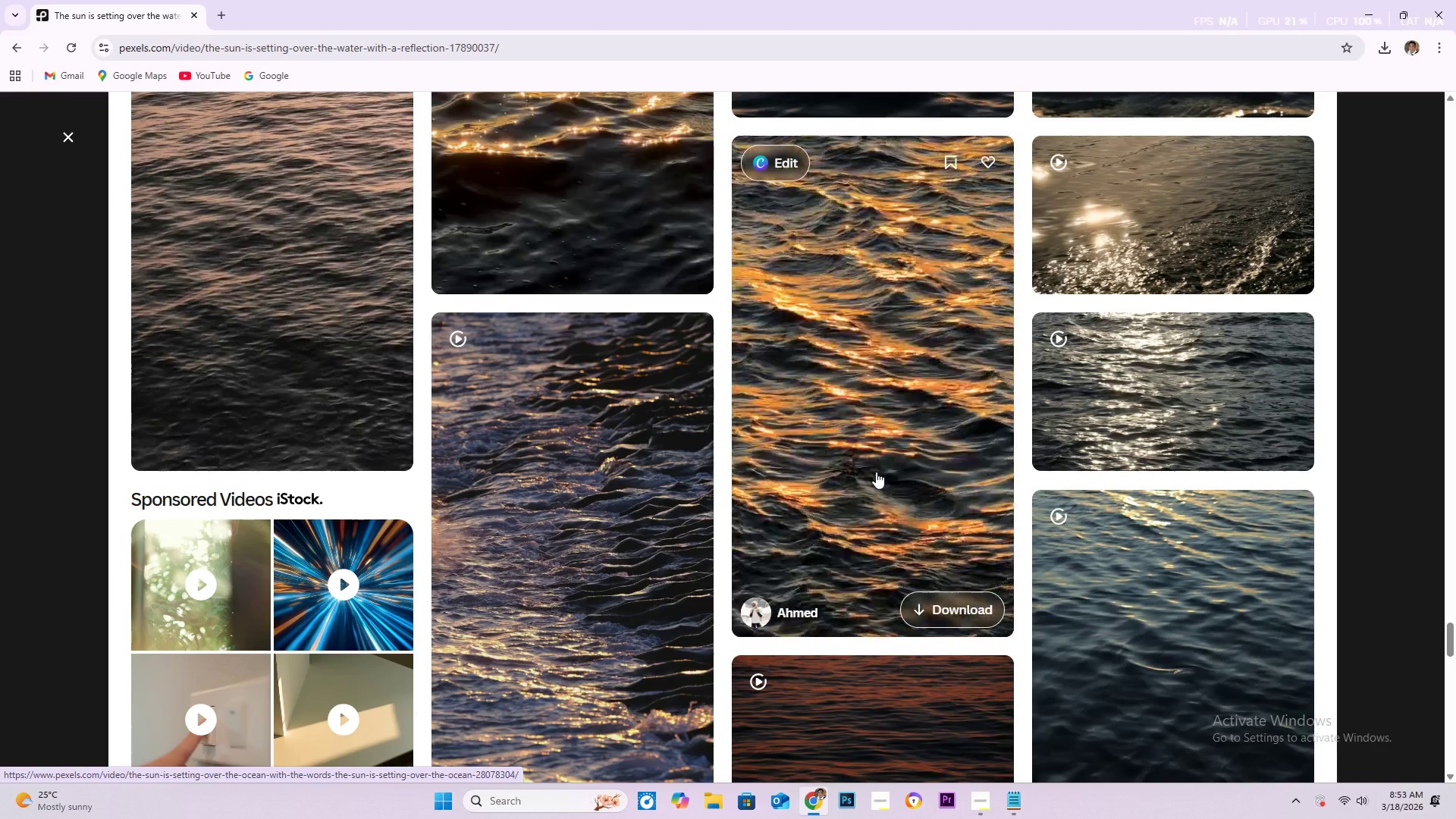 
scroll: coordinate [869, 474], scroll_direction: down, amount: 21.0
 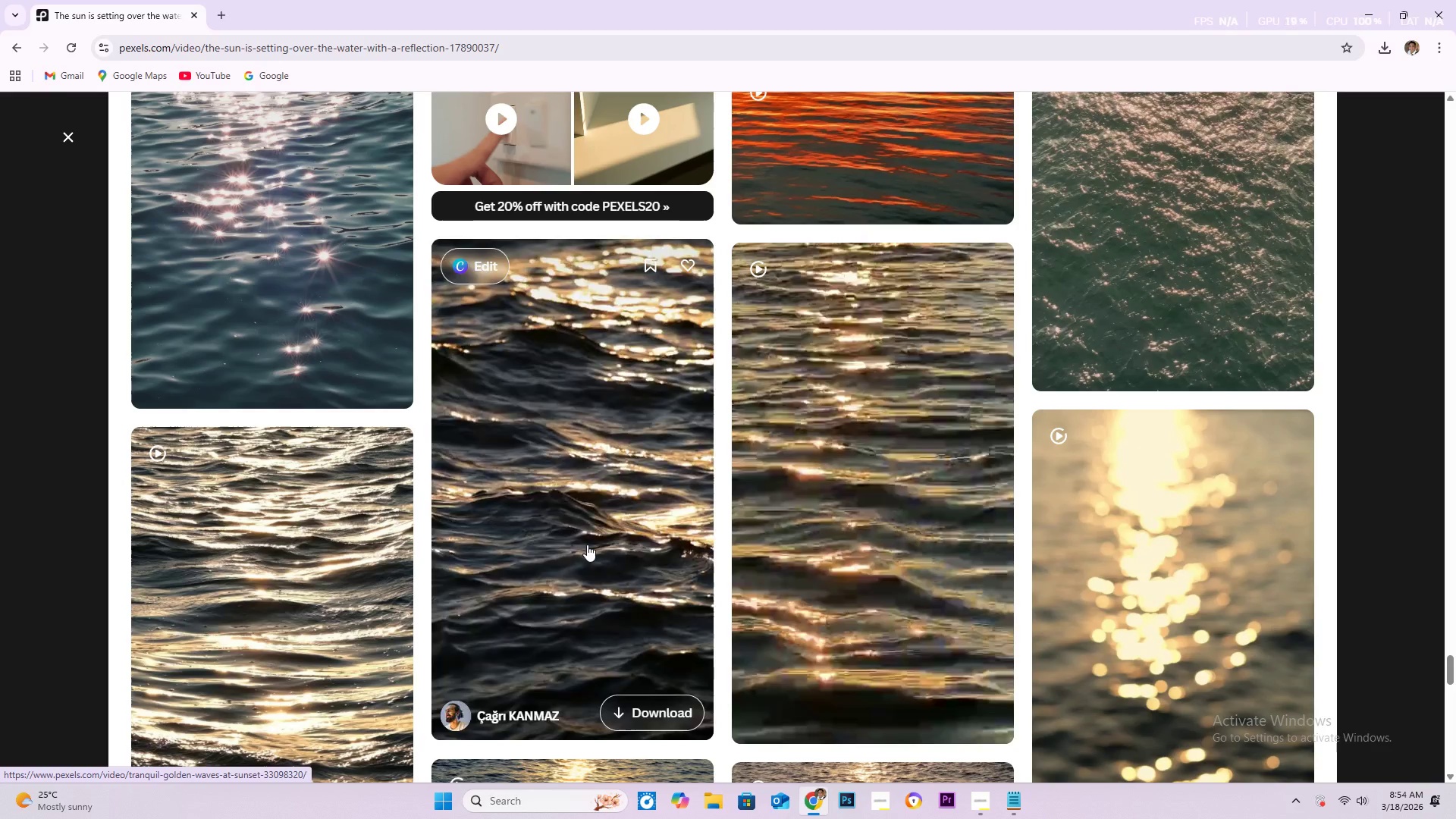 
wait(48.08)
 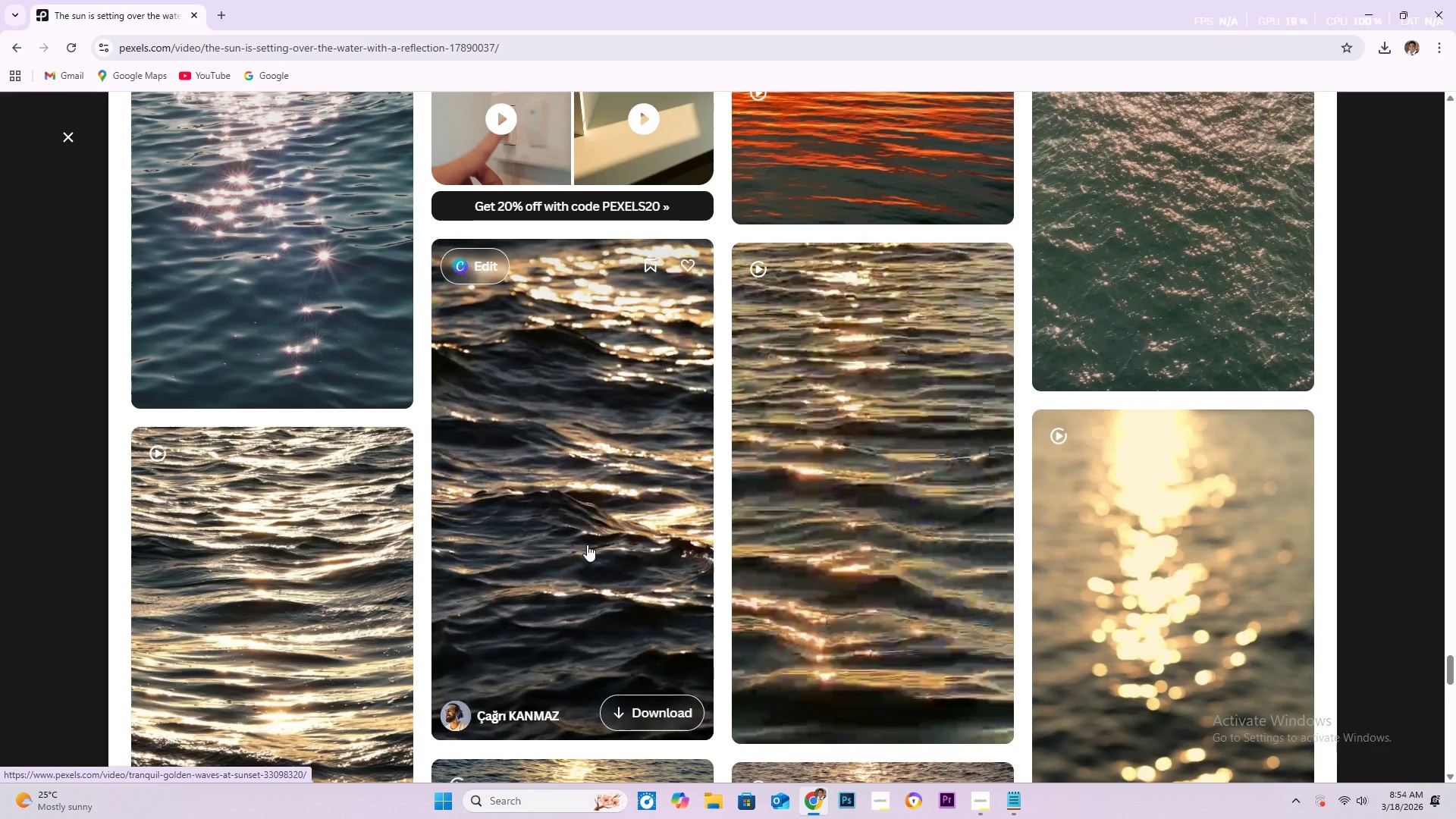 
scroll: coordinate [818, 616], scroll_direction: down, amount: 20.0
 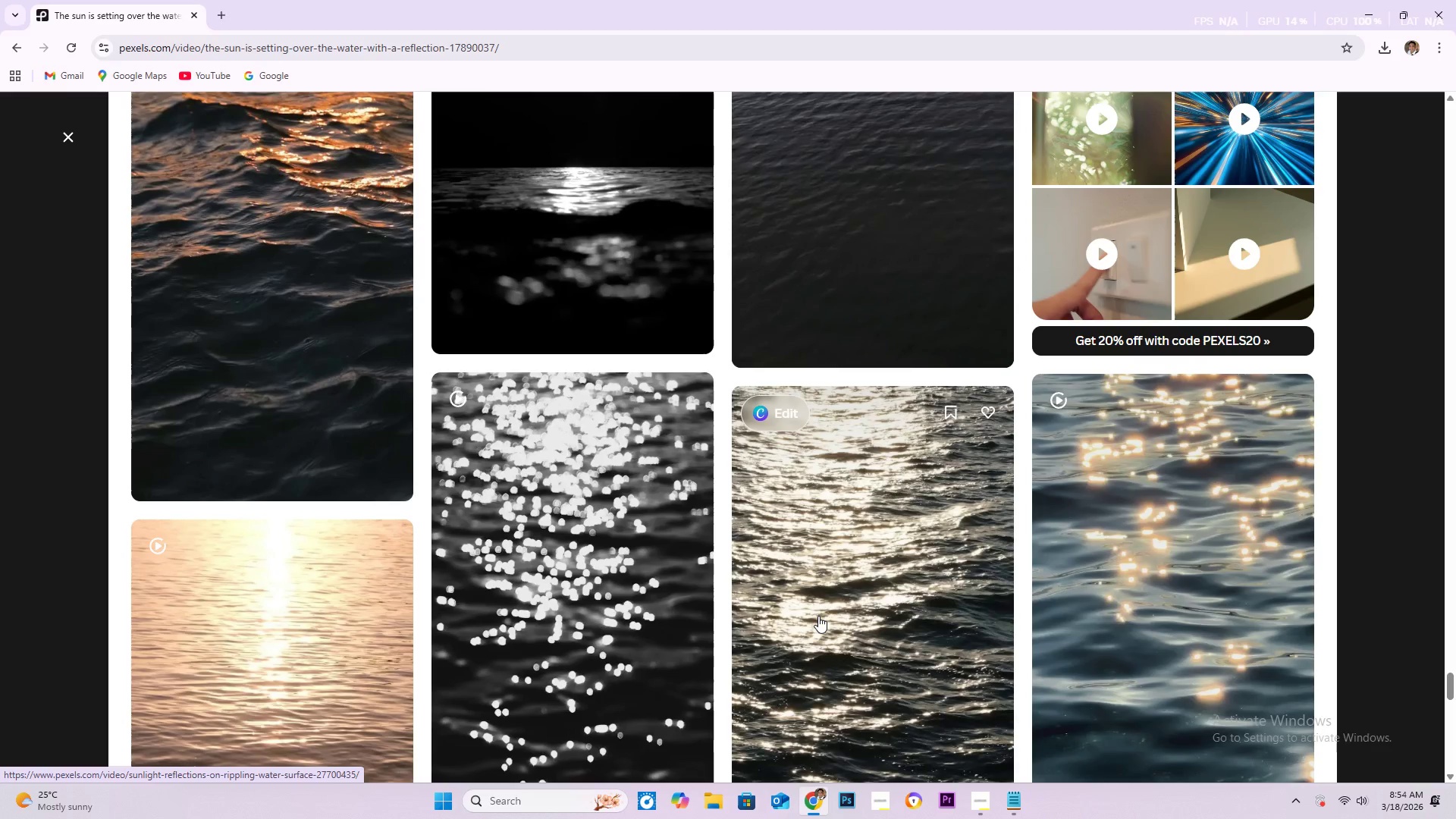 
scroll: coordinate [818, 616], scroll_direction: down, amount: 1.0
 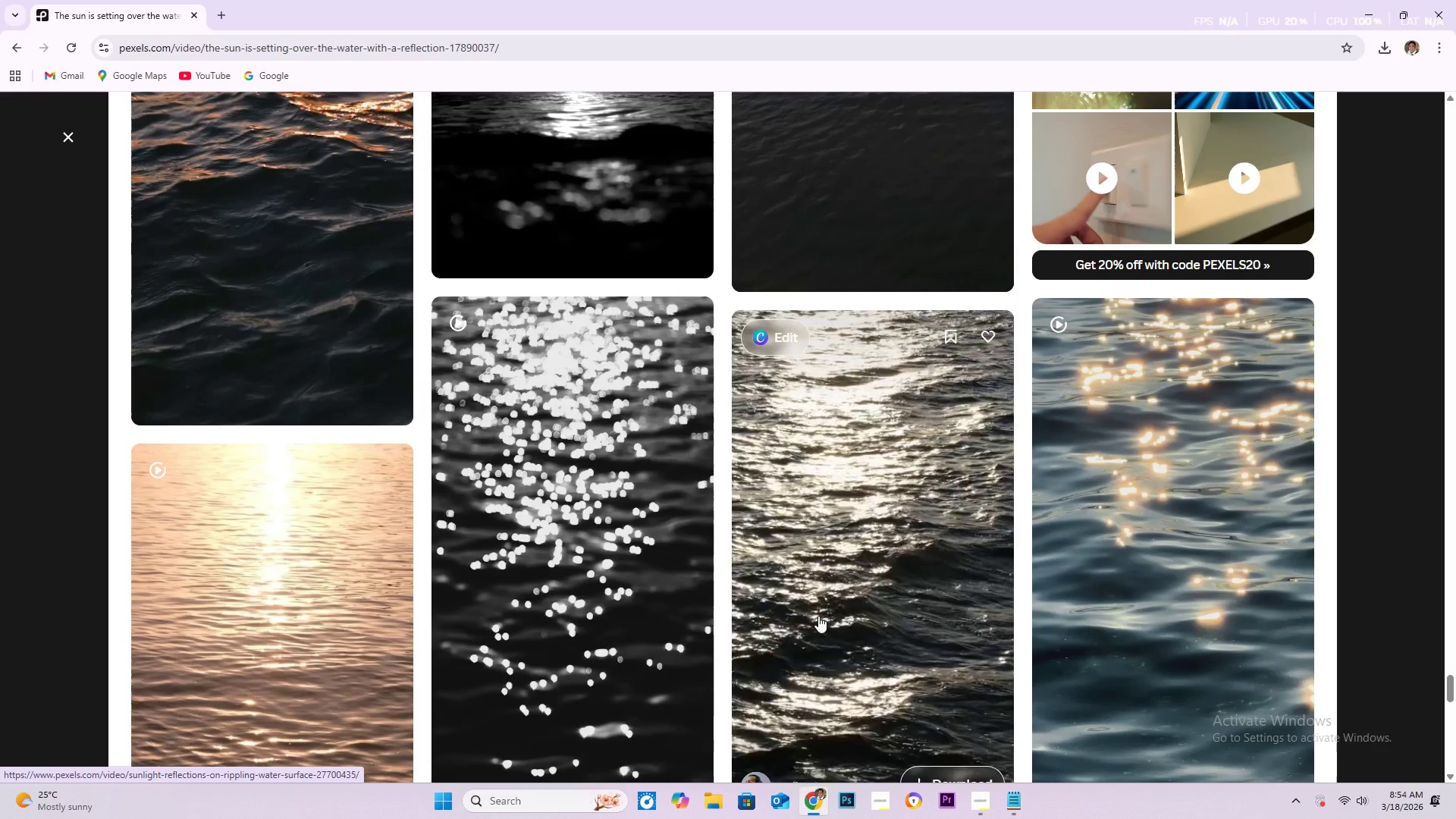 
wait(5.72)
 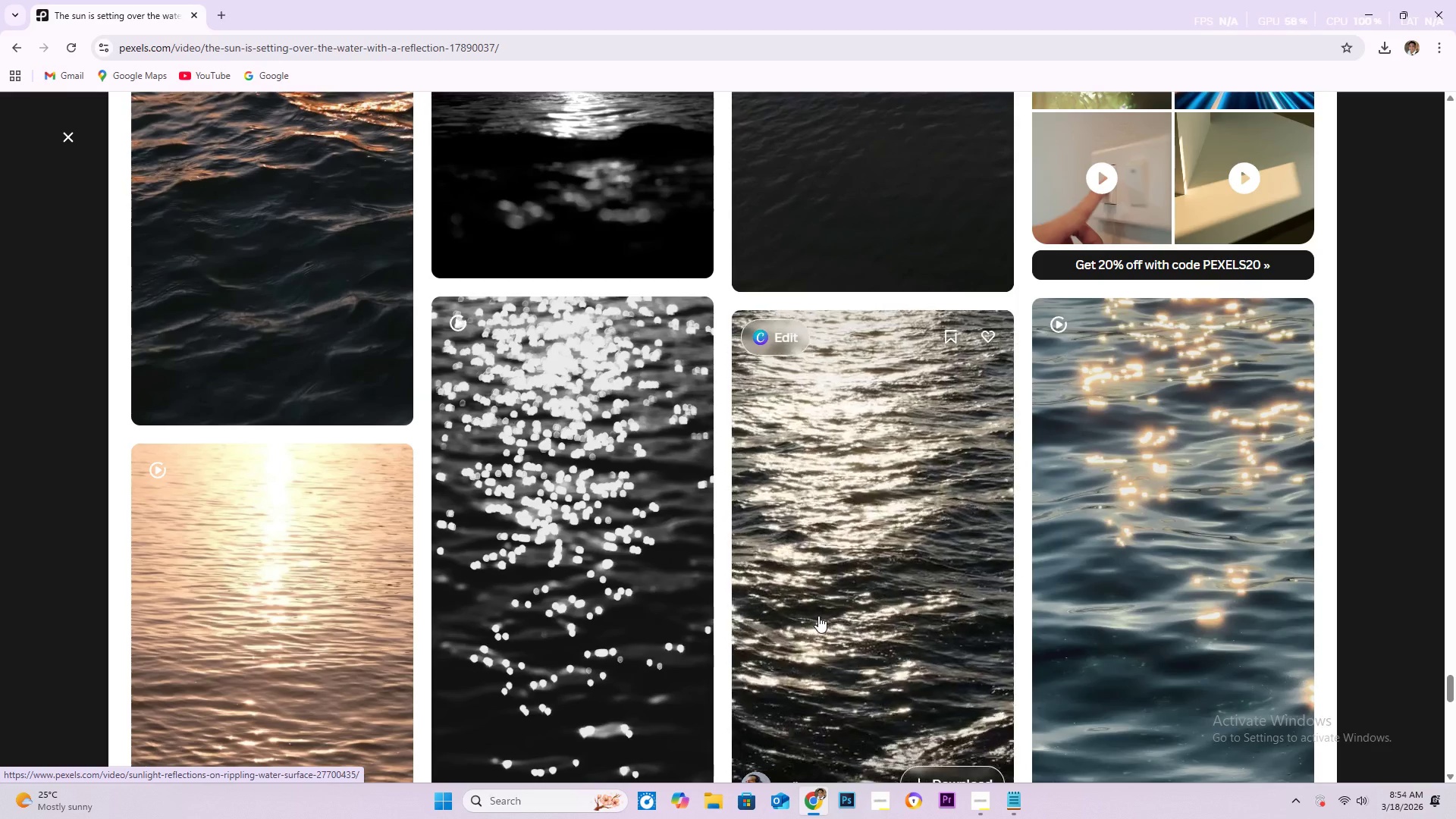 
scroll: coordinate [645, 646], scroll_direction: down, amount: 8.0
 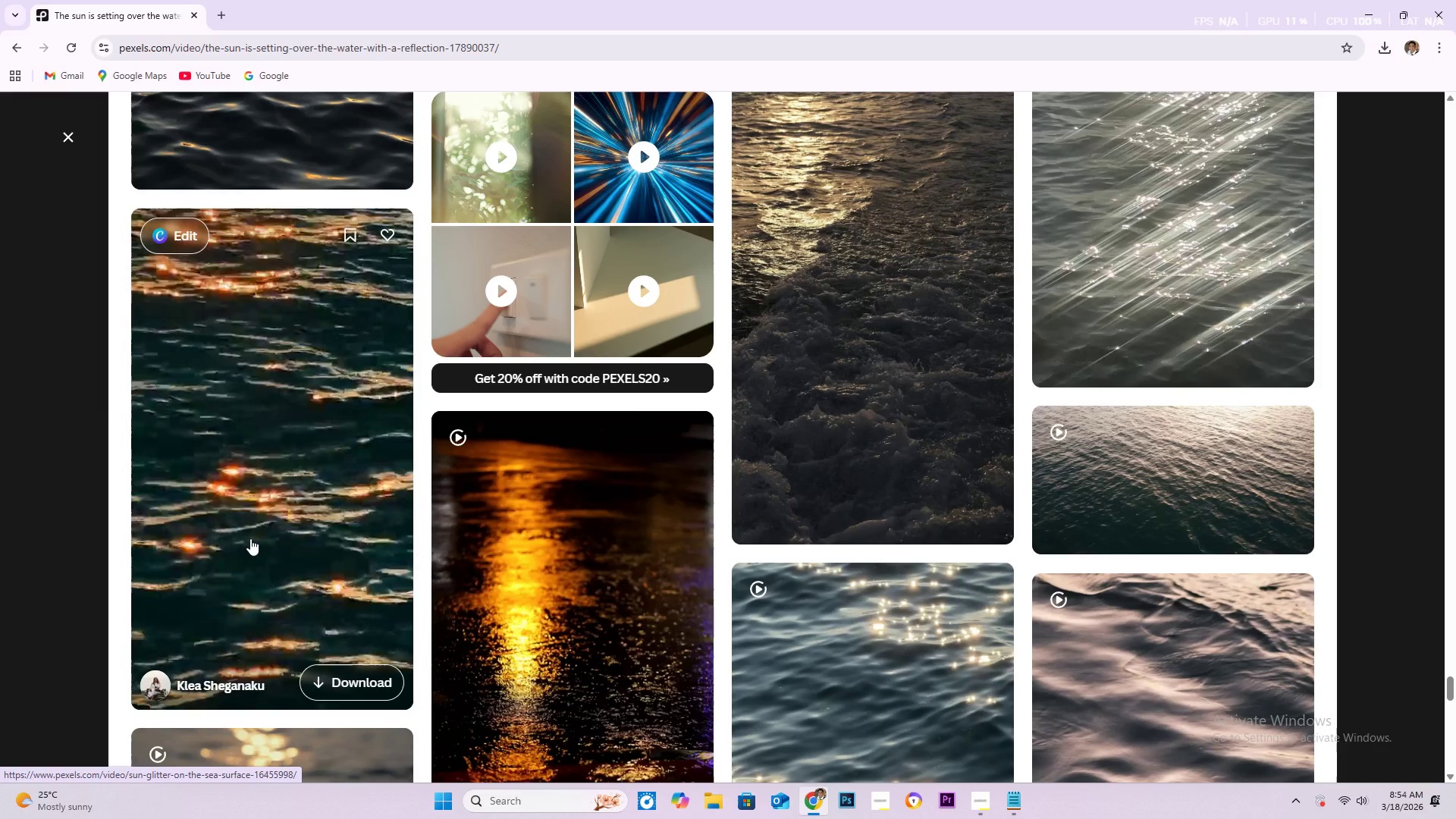 
wait(13.39)
 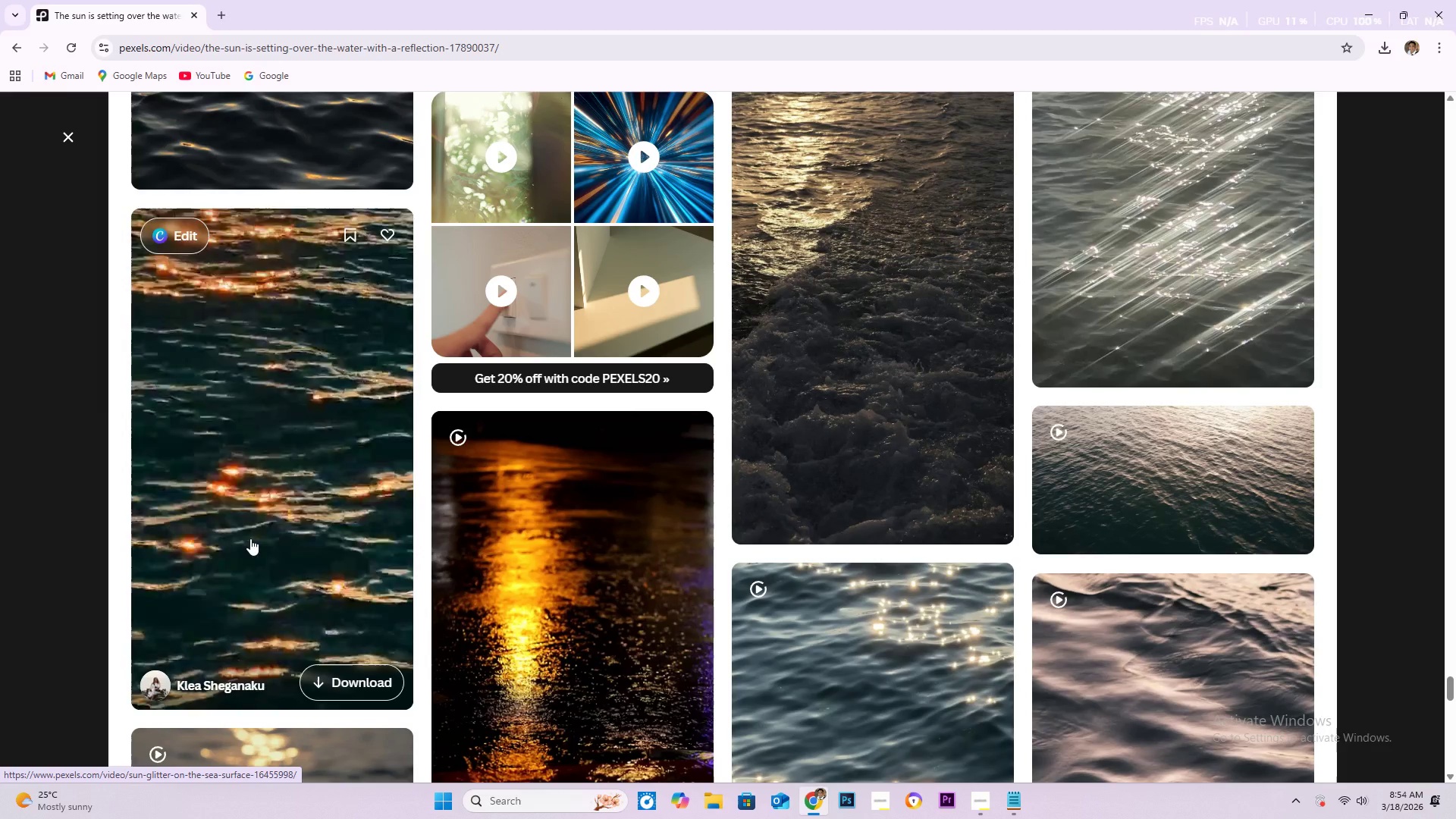 
scroll: coordinate [790, 619], scroll_direction: down, amount: 30.0
 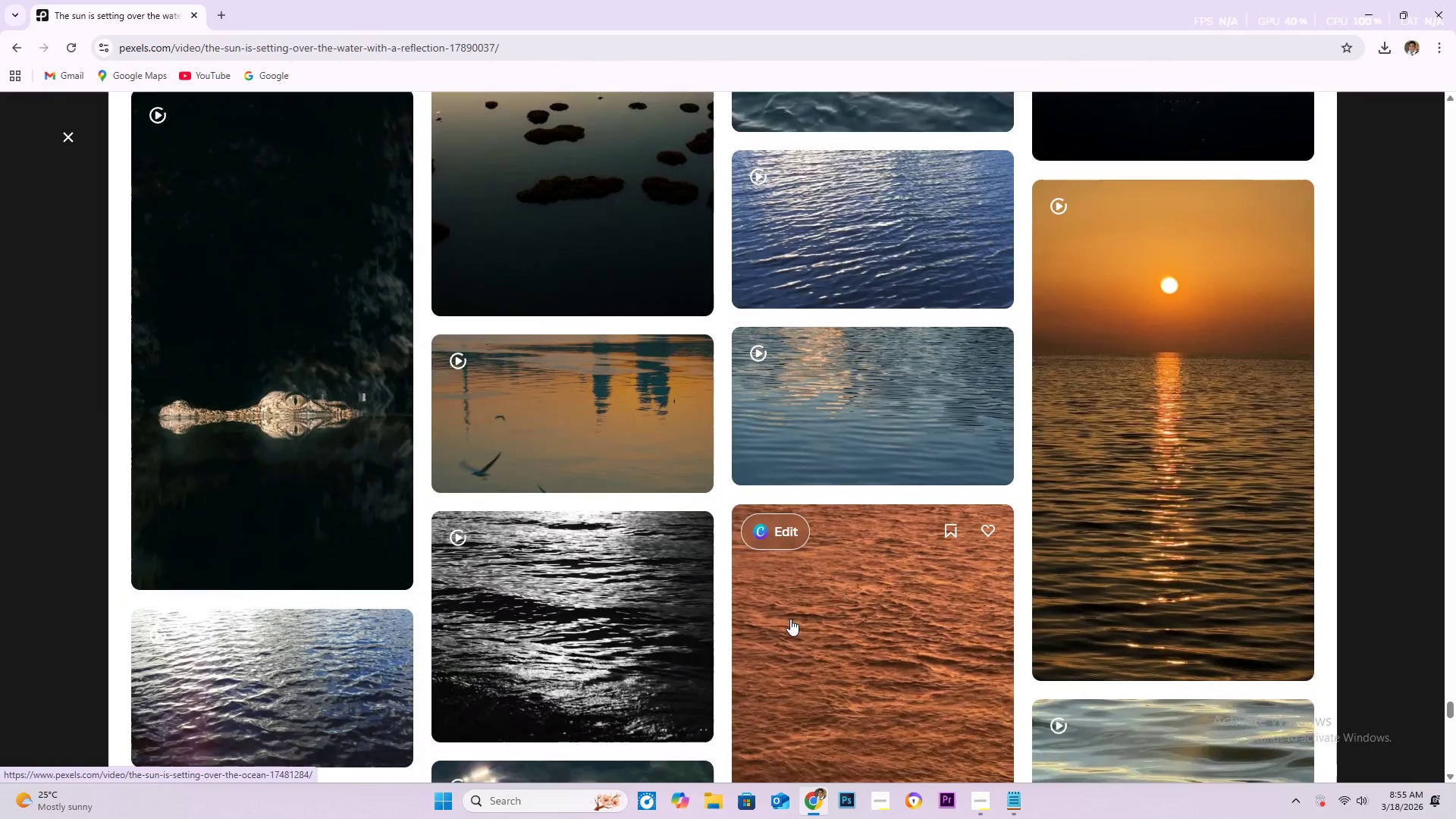 
scroll: coordinate [786, 617], scroll_direction: down, amount: 39.0
 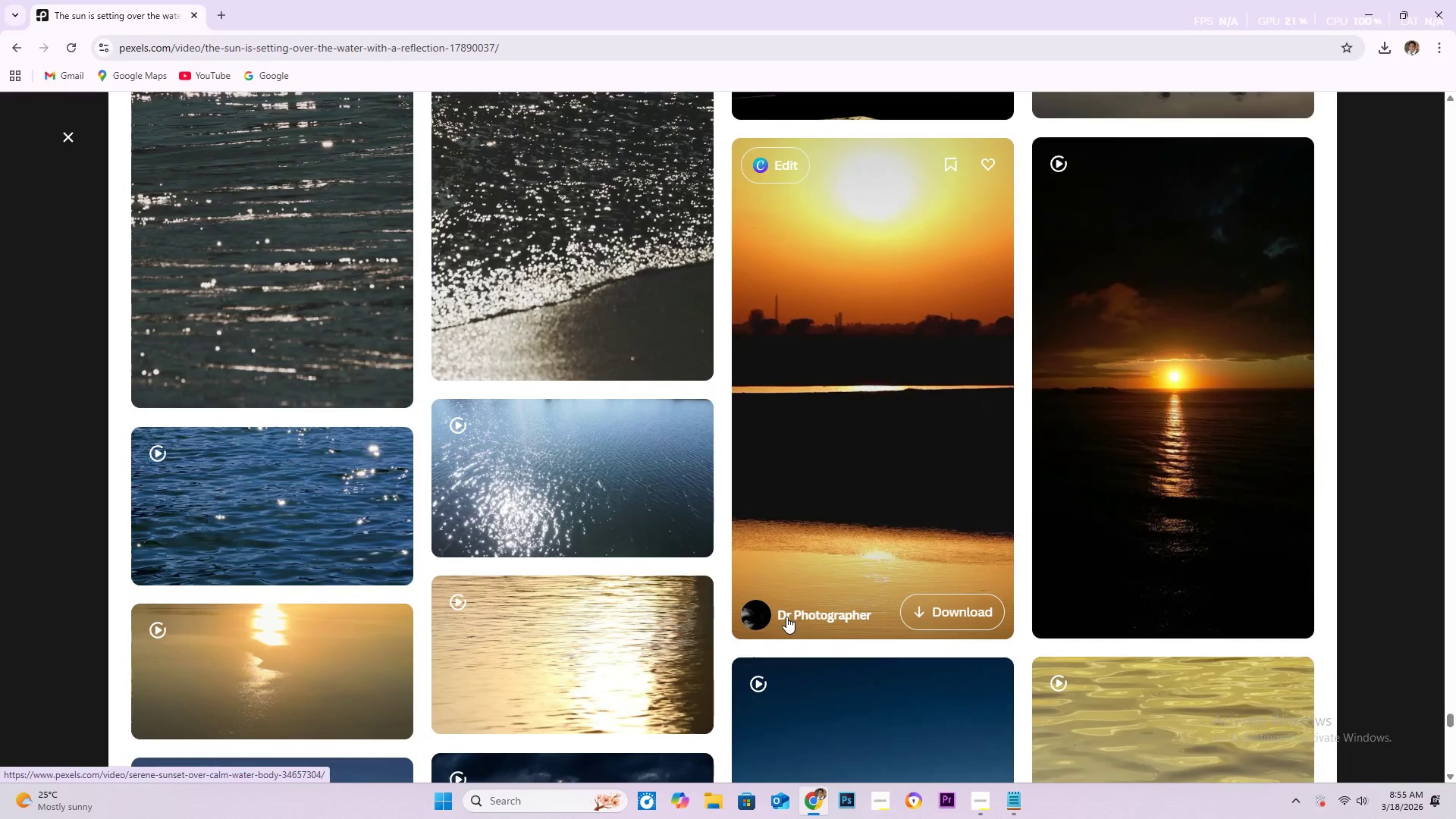 
scroll: coordinate [710, 626], scroll_direction: down, amount: 101.0
 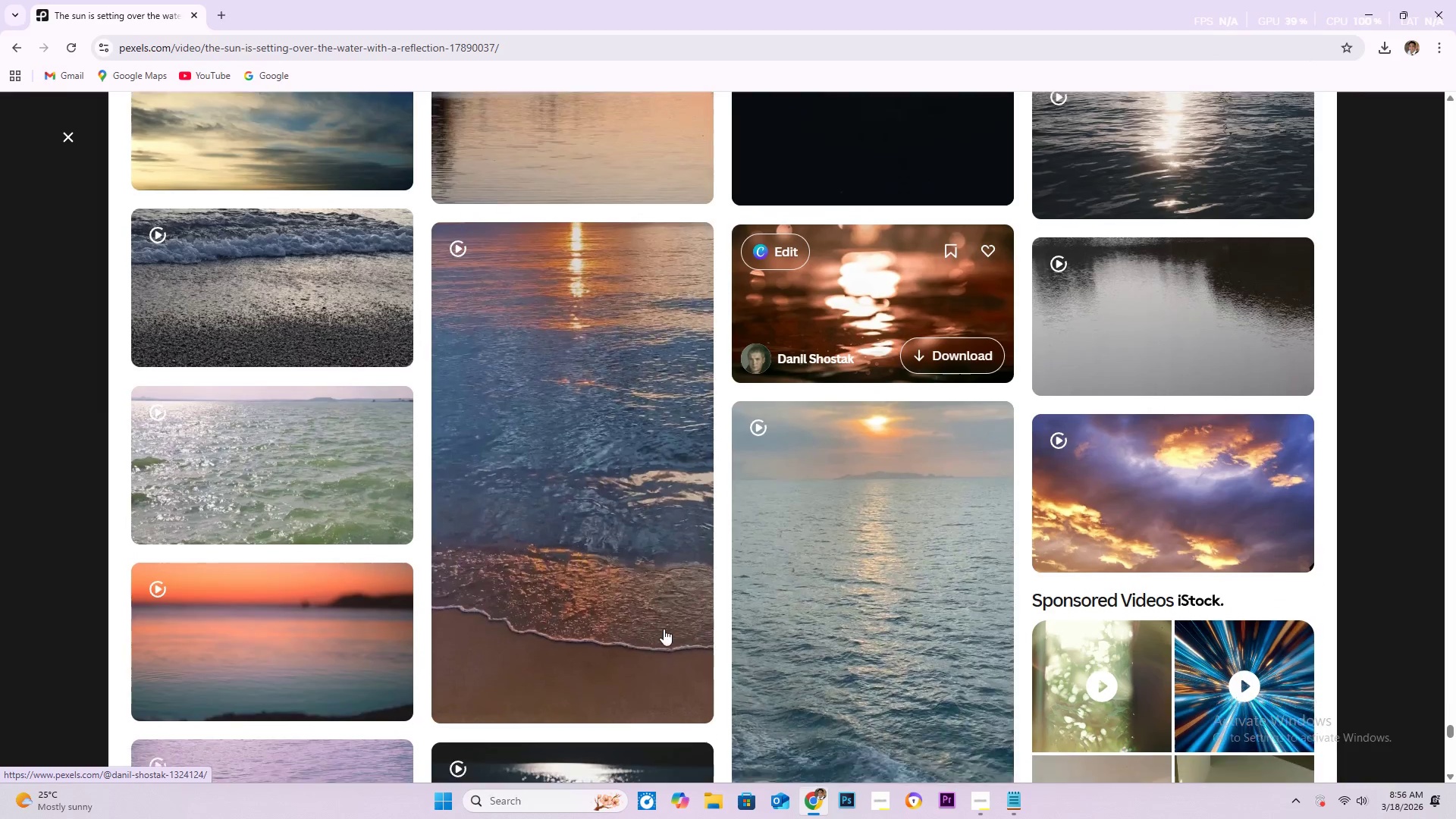 
mouse_move([647, 620])
 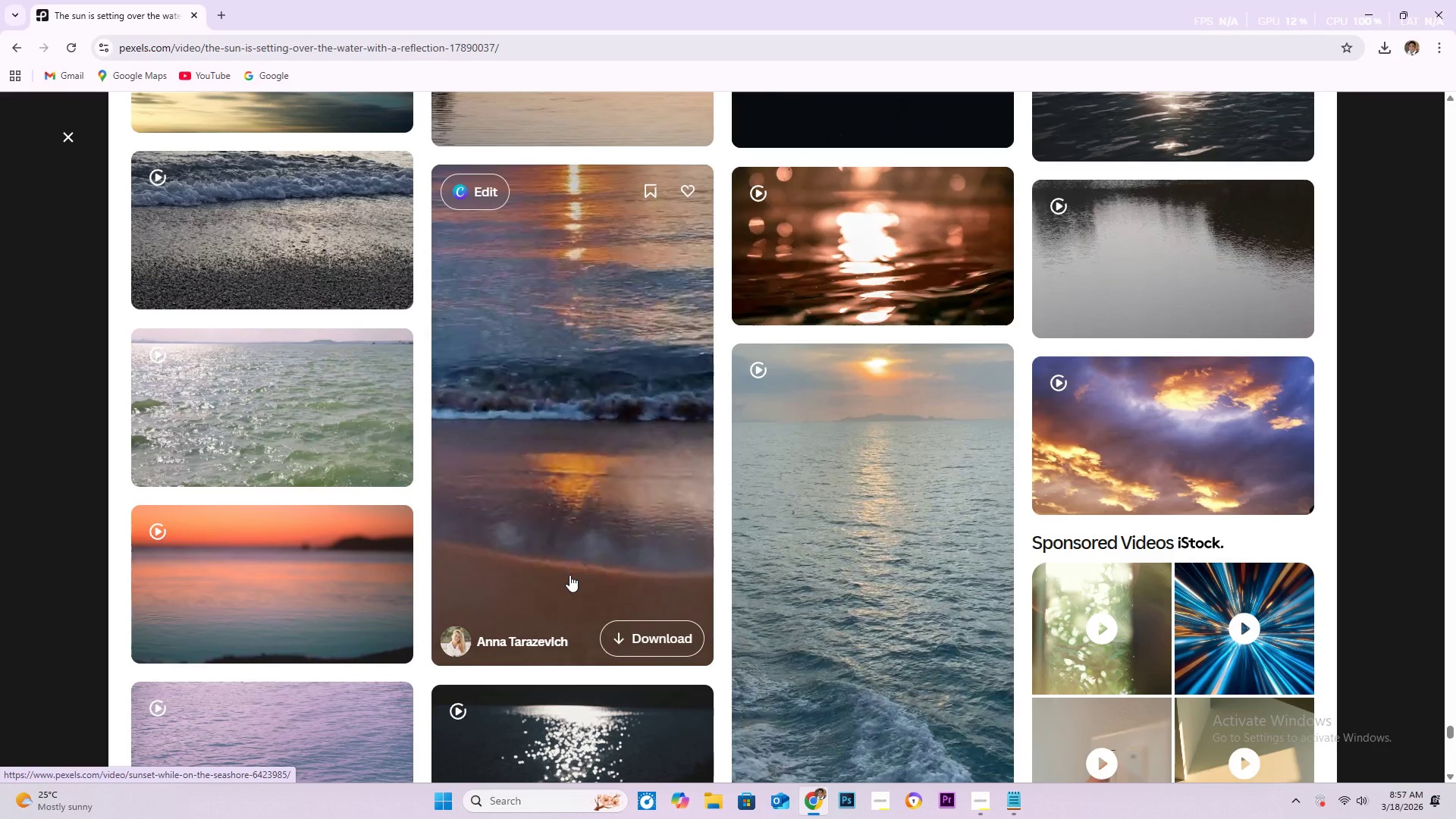 
wait(55.19)
 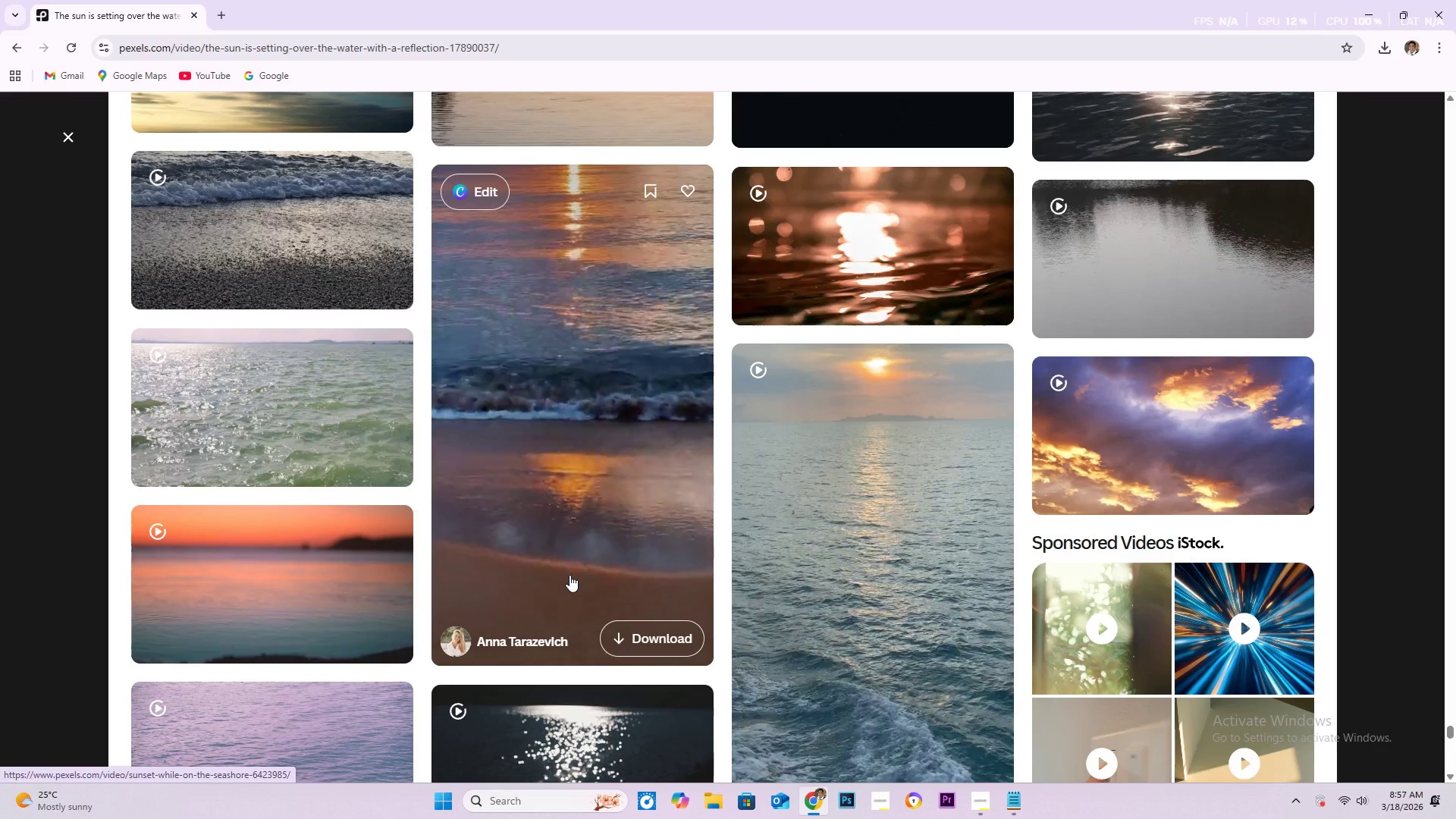 
scroll: coordinate [569, 580], scroll_direction: down, amount: 42.0
 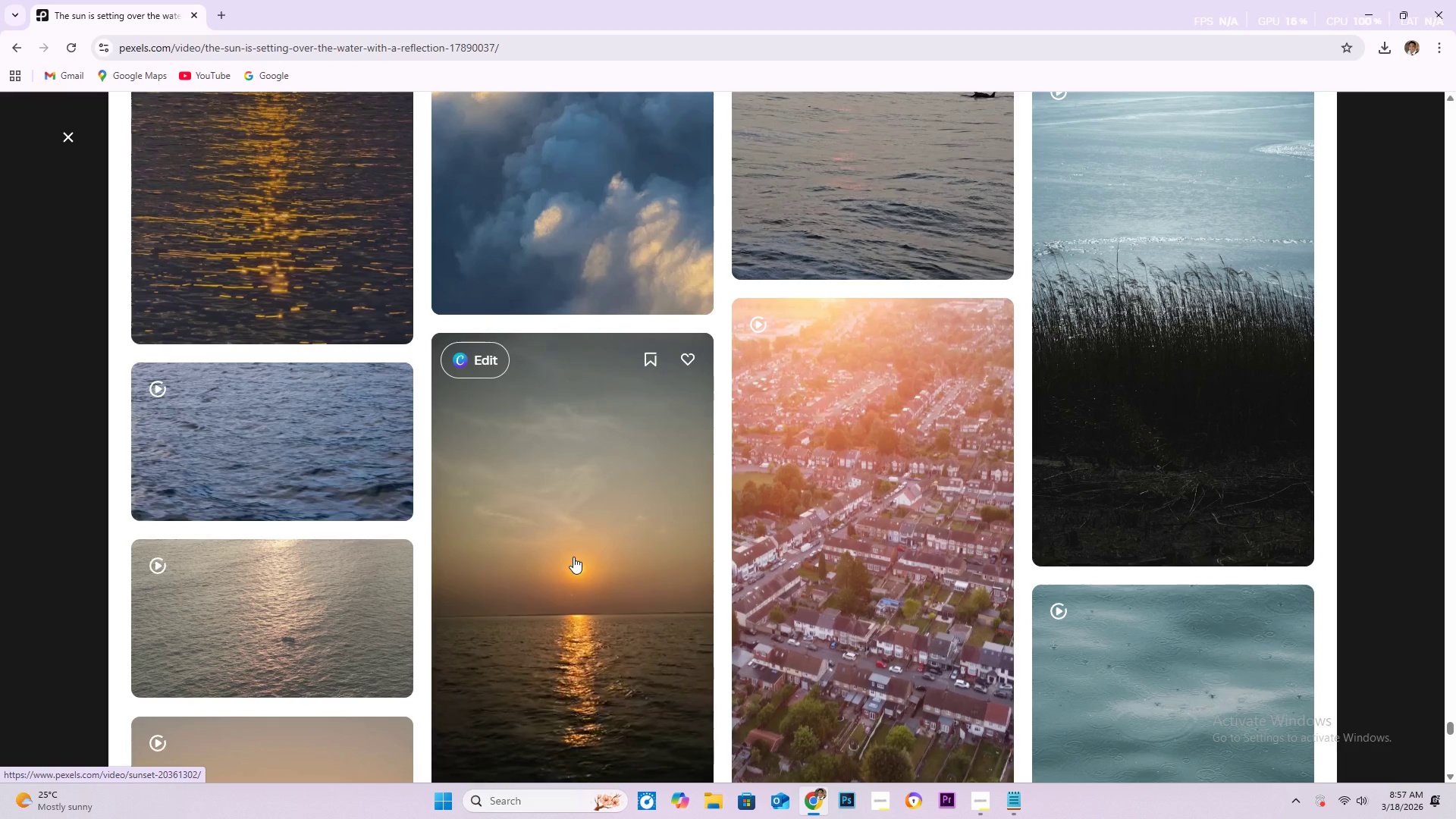 
wait(10.44)
 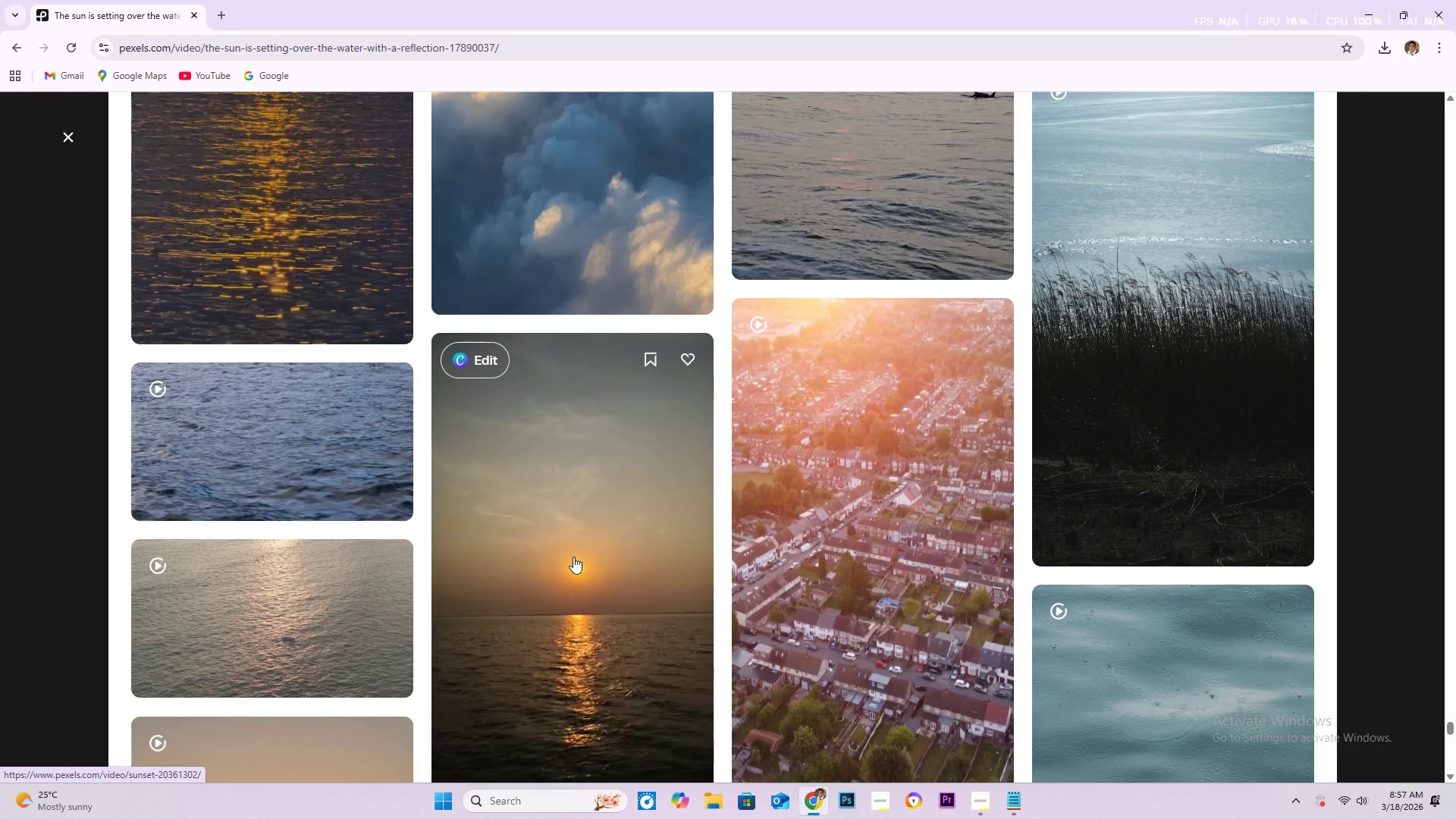 
scroll: coordinate [554, 572], scroll_direction: down, amount: 43.0
 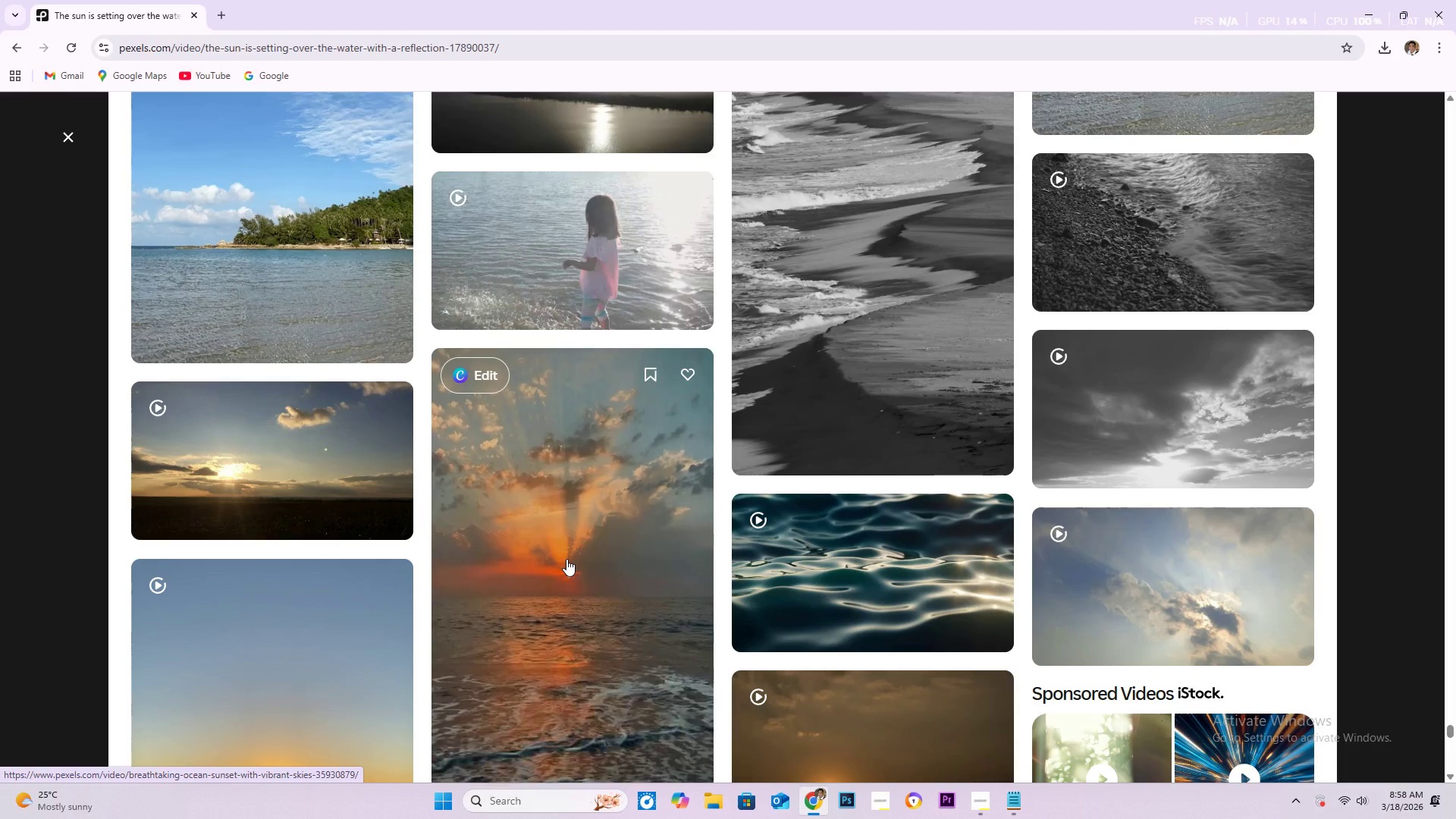 
wait(5.92)
 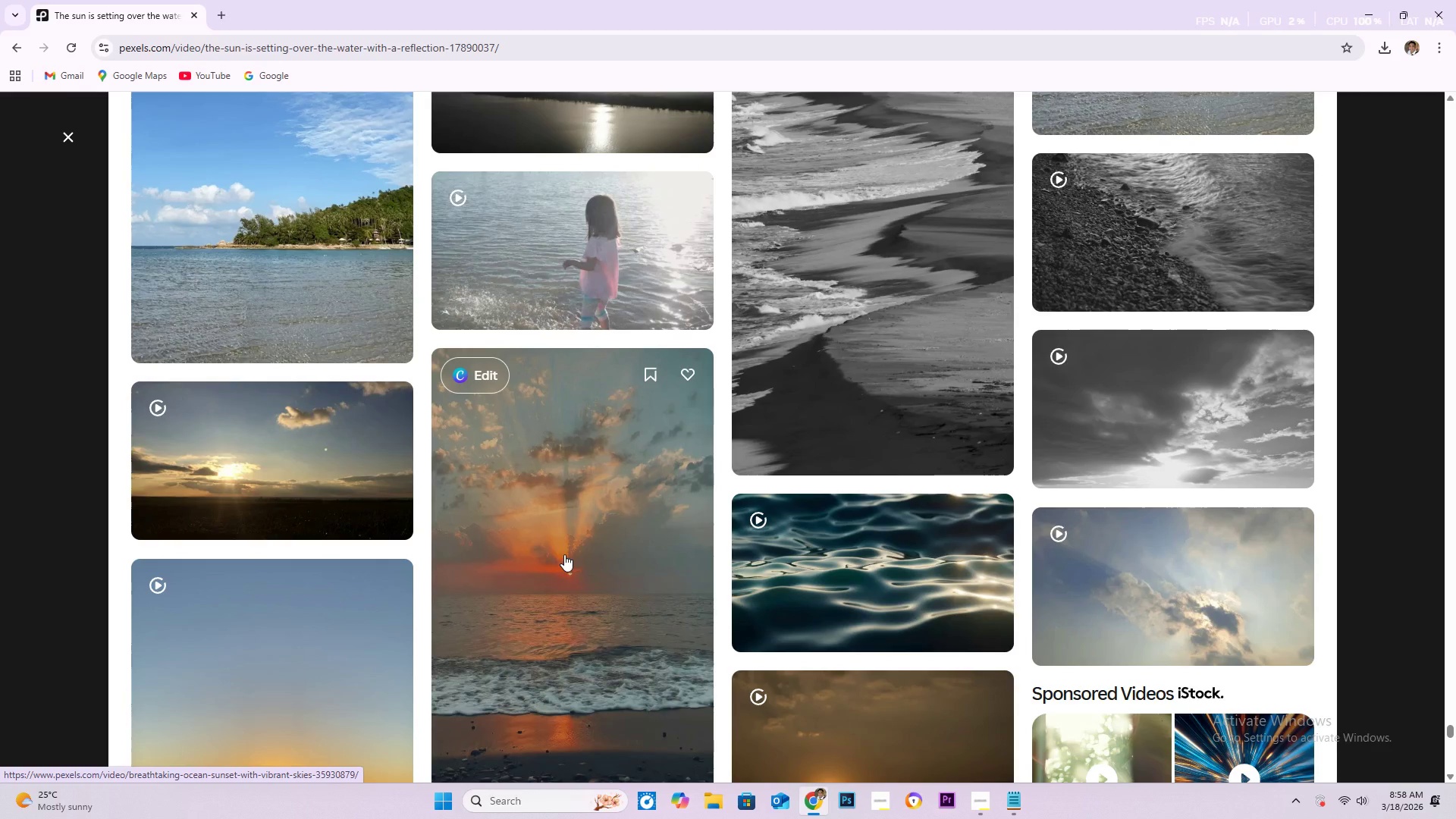 
scroll: coordinate [583, 576], scroll_direction: down, amount: 43.0
 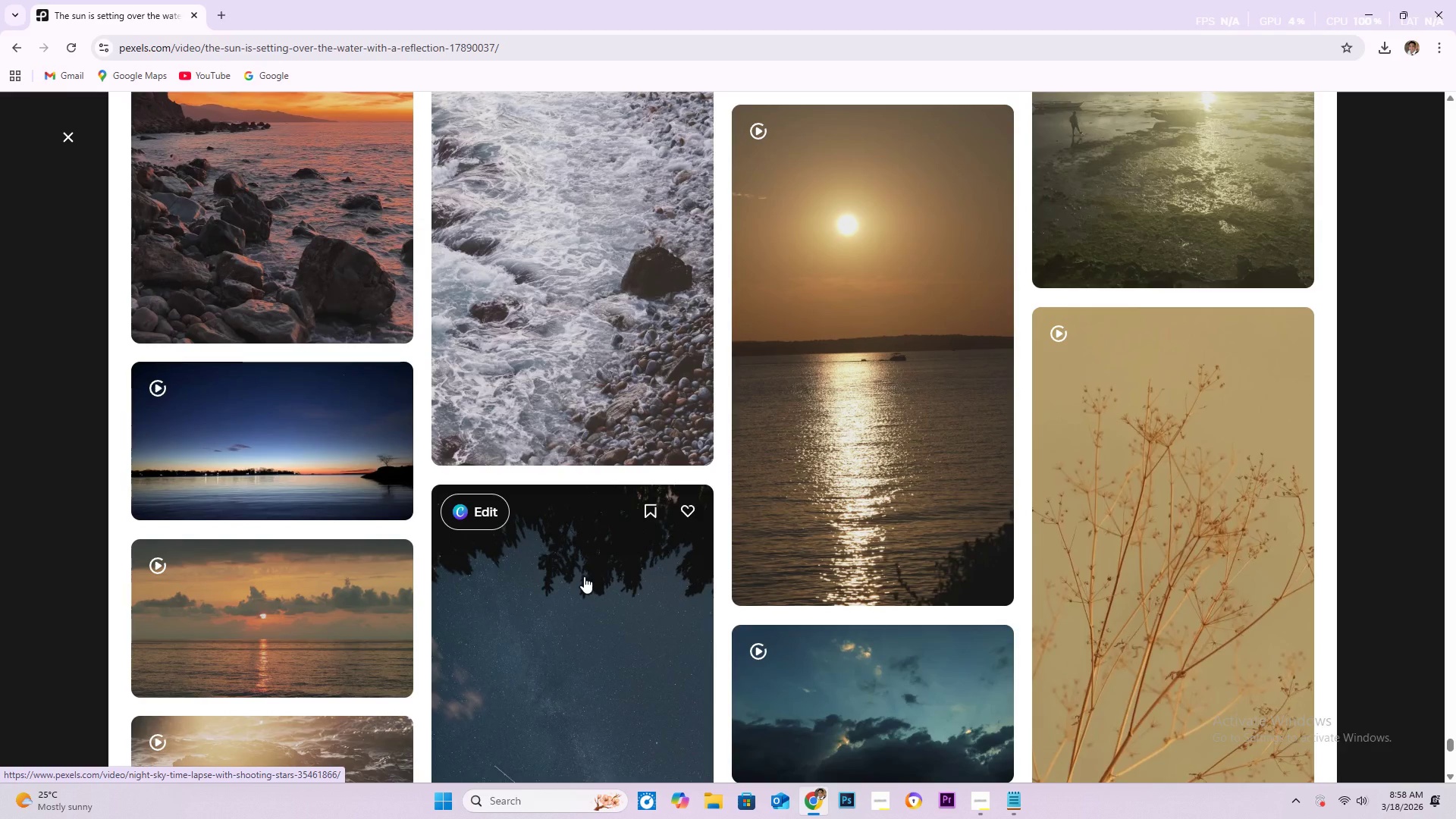 
scroll: coordinate [601, 613], scroll_direction: down, amount: 81.0
 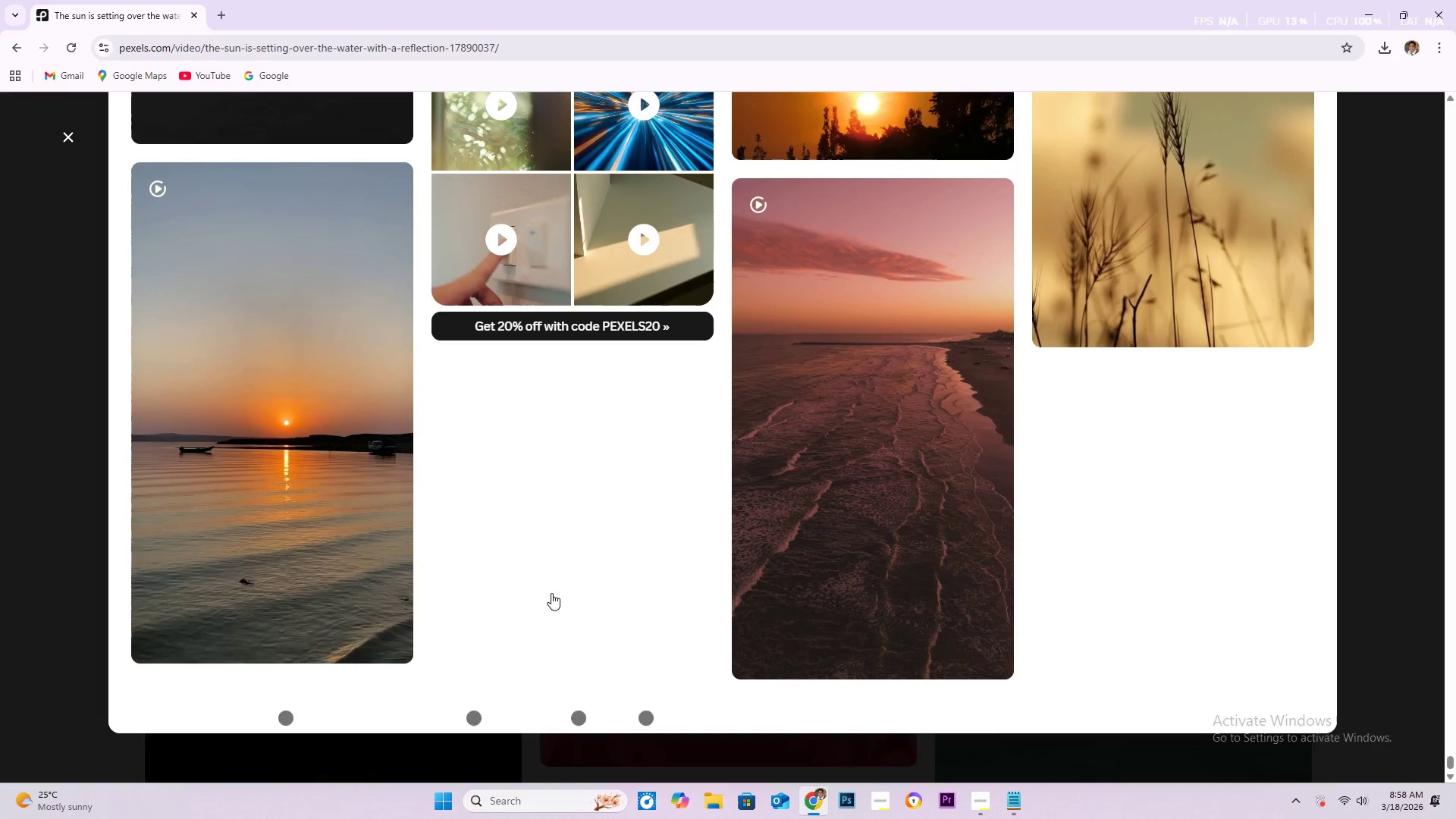 
scroll: coordinate [604, 598], scroll_direction: down, amount: 6.0
 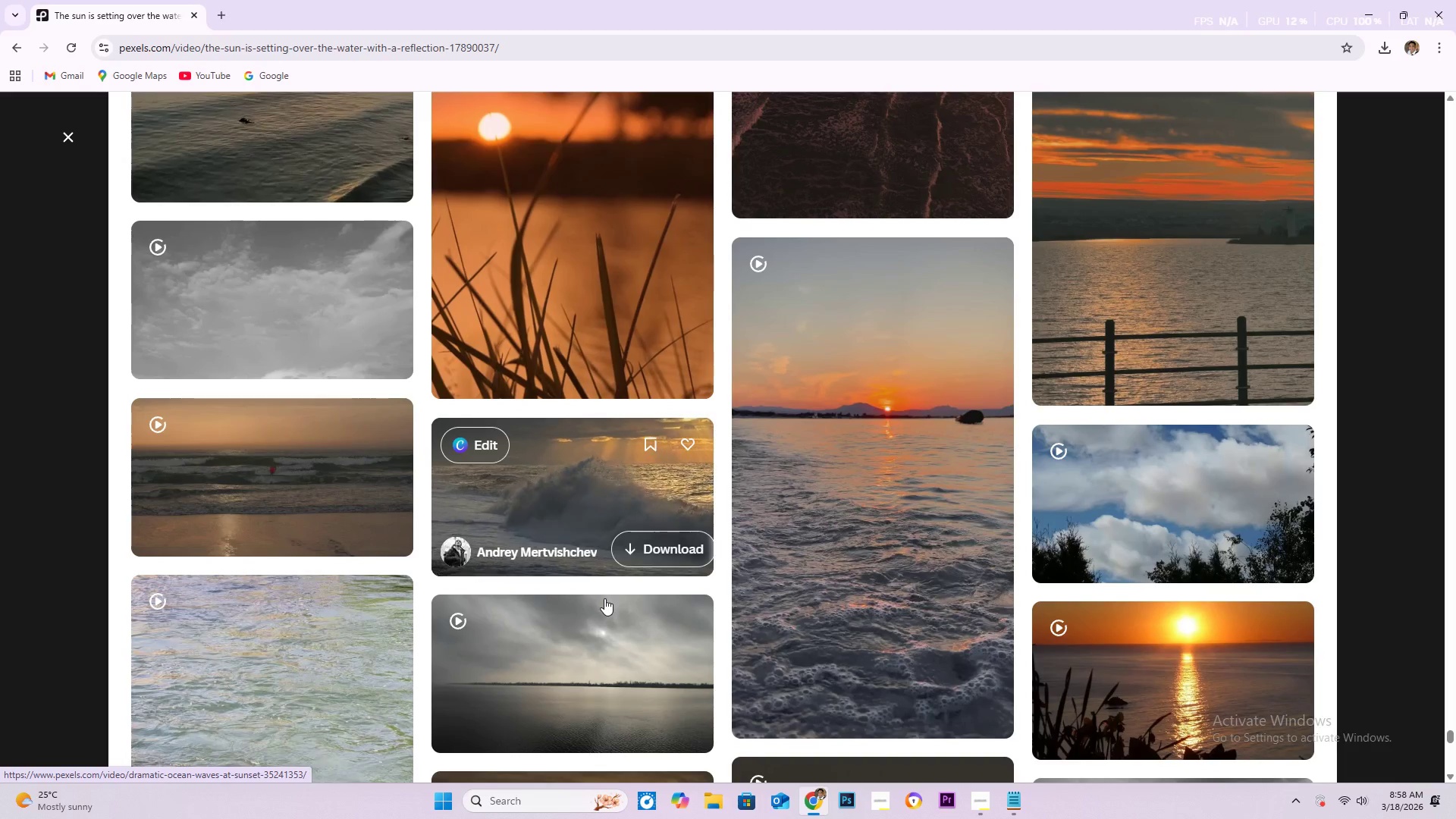 
scroll: coordinate [604, 598], scroll_direction: down, amount: 6.0
 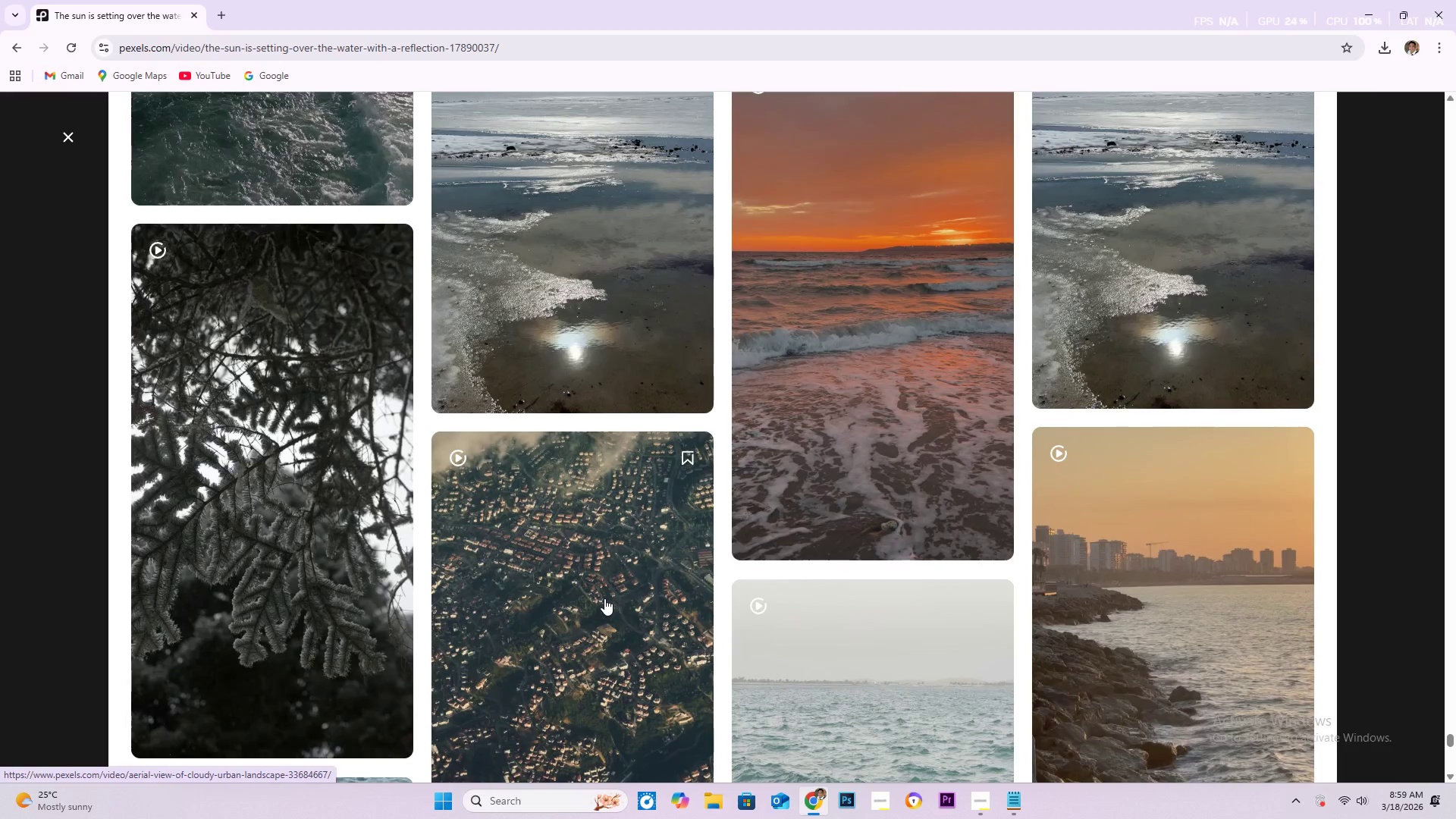 
scroll: coordinate [598, 597], scroll_direction: down, amount: 17.0
 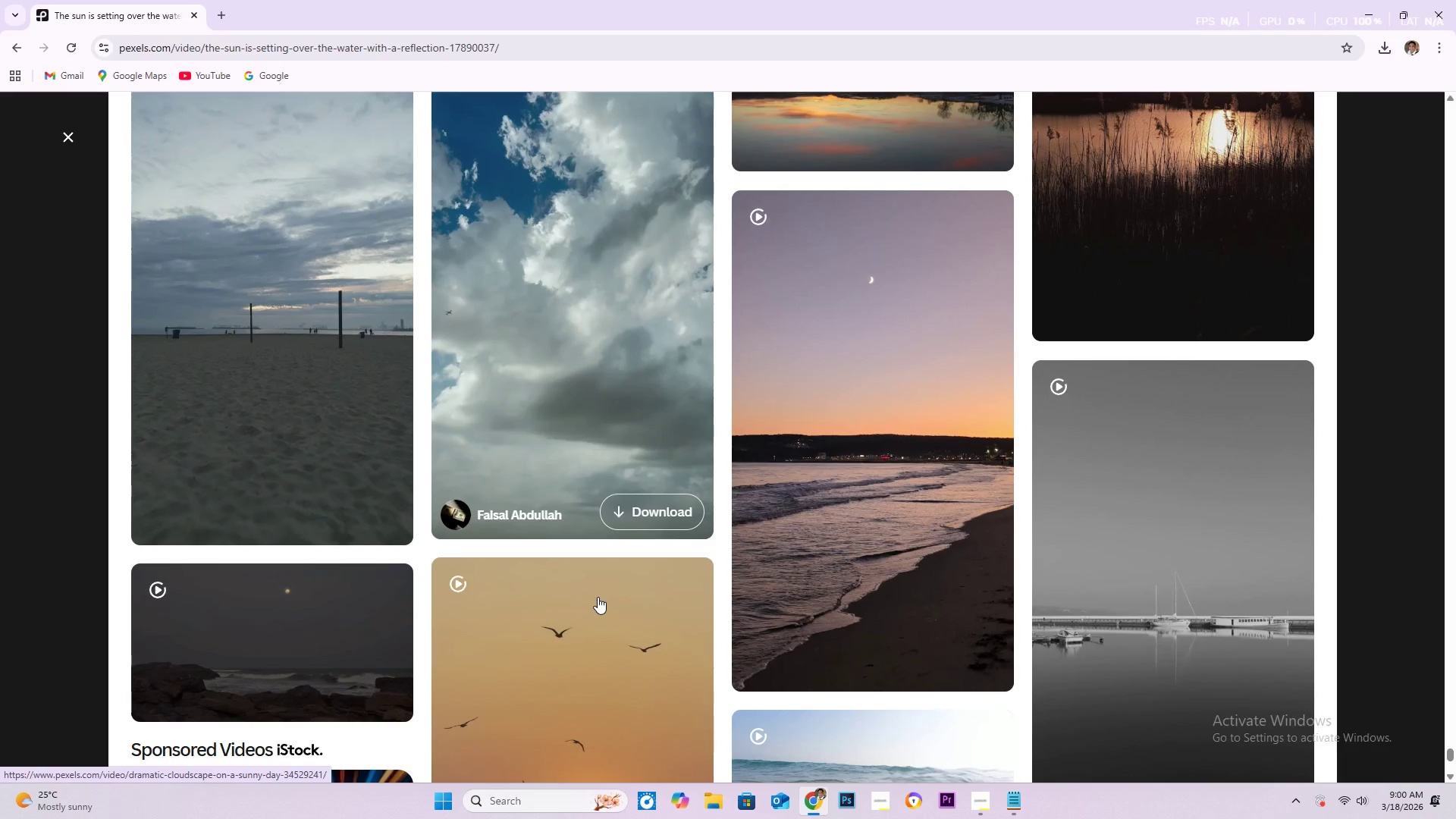 
scroll: coordinate [596, 600], scroll_direction: down, amount: 24.0
 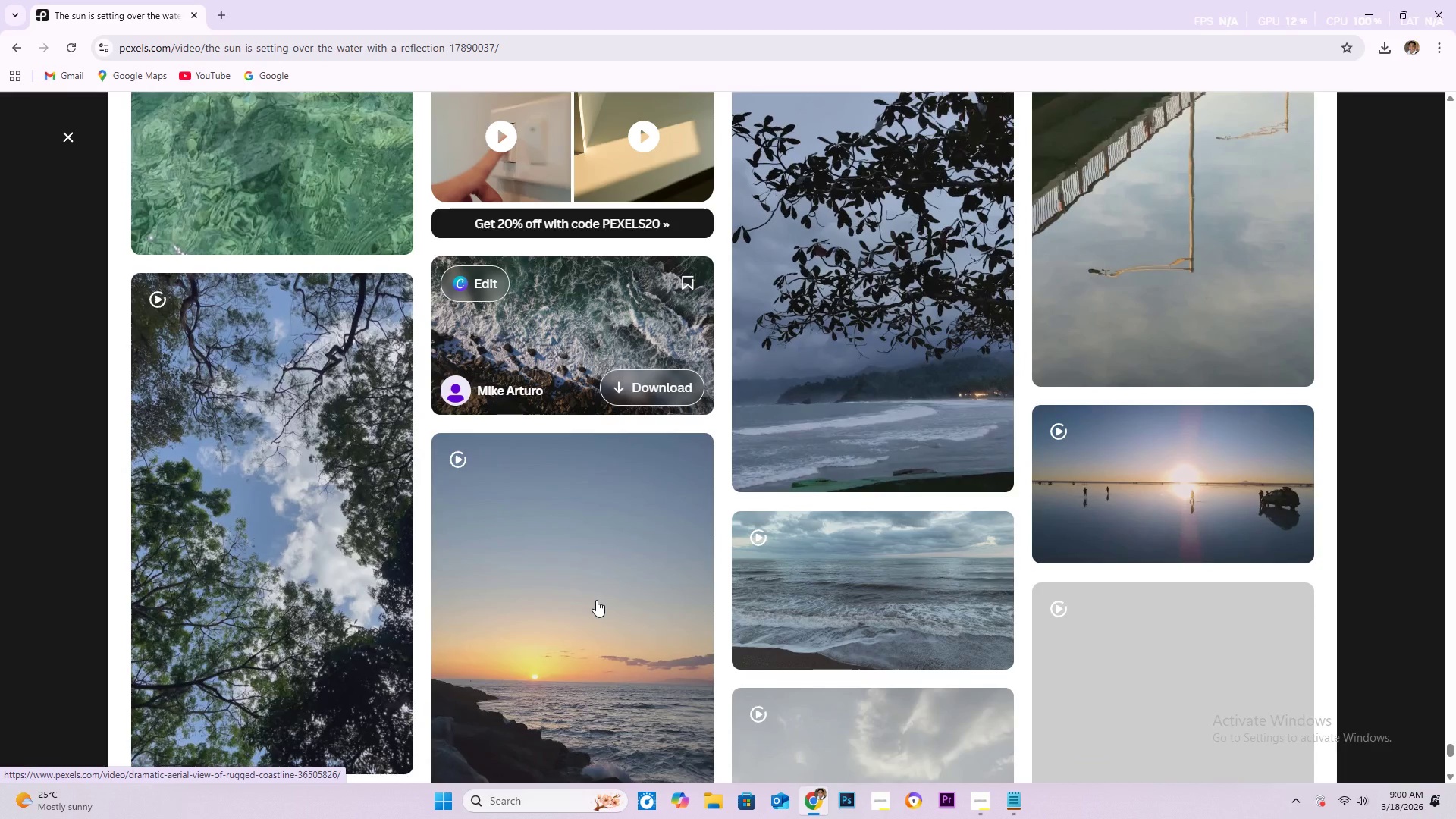 
scroll: coordinate [596, 600], scroll_direction: down, amount: 2.0
 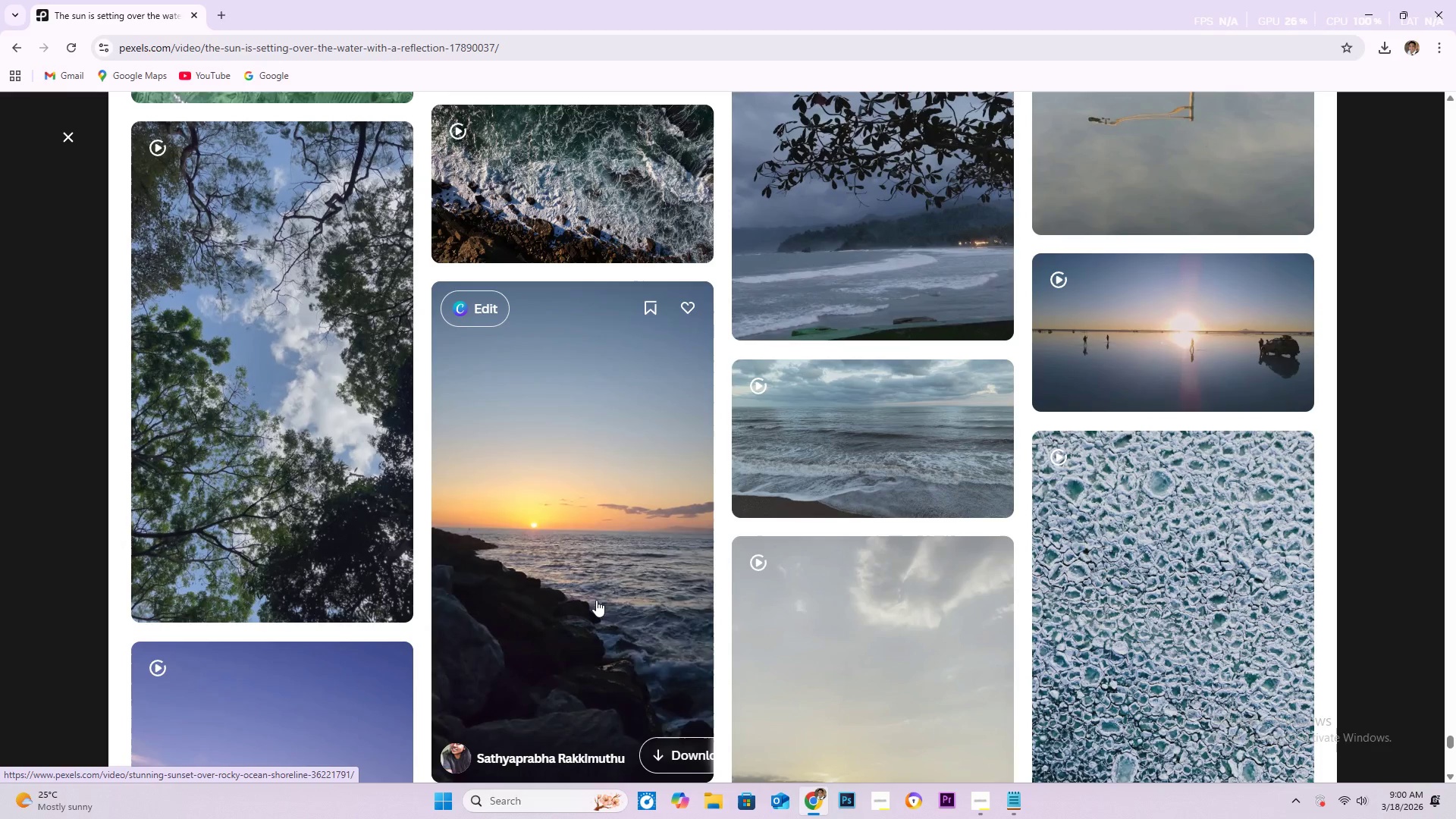 
wait(17.73)
 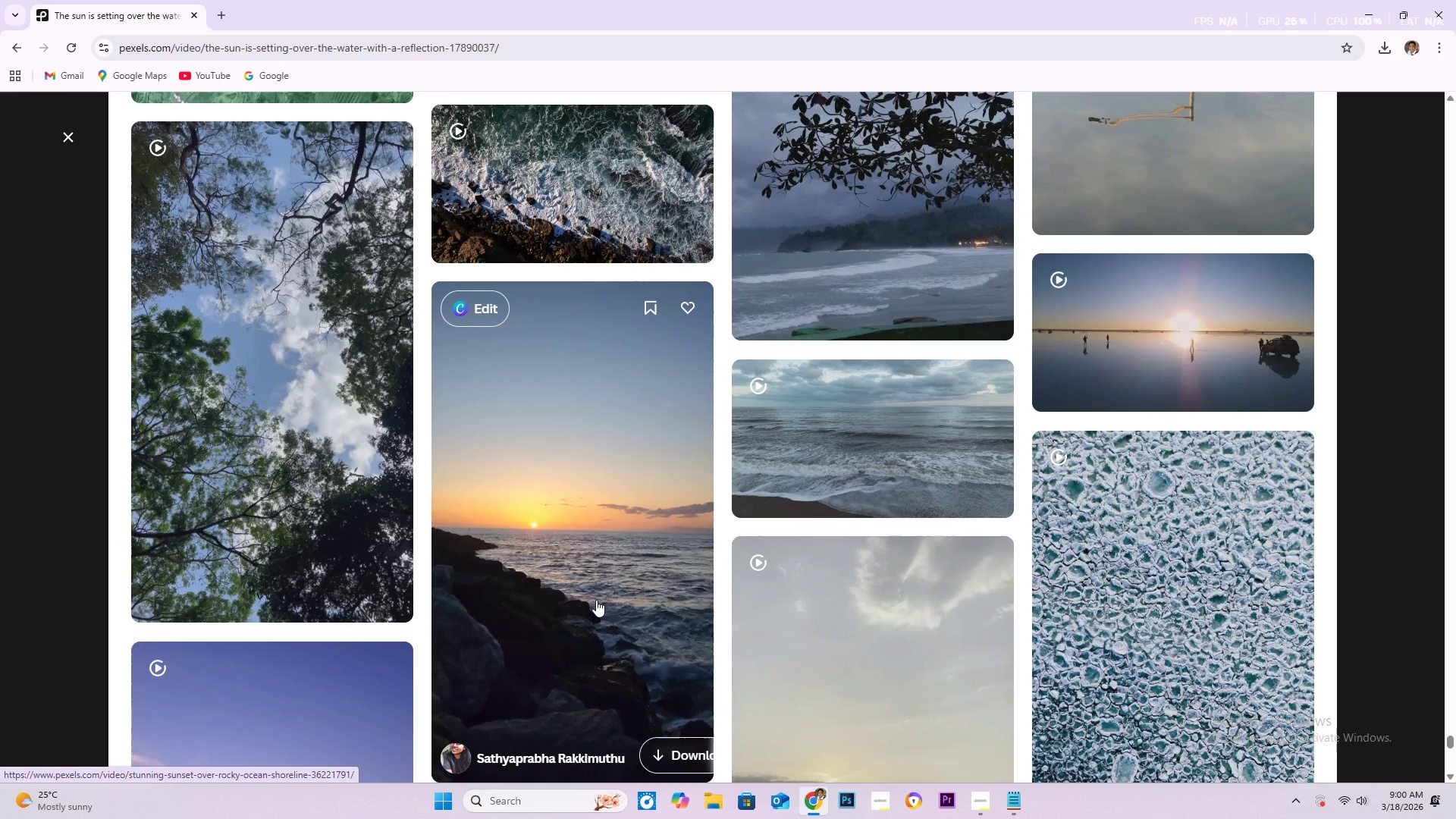 
scroll: coordinate [1101, 725], scroll_direction: down, amount: 3.0
 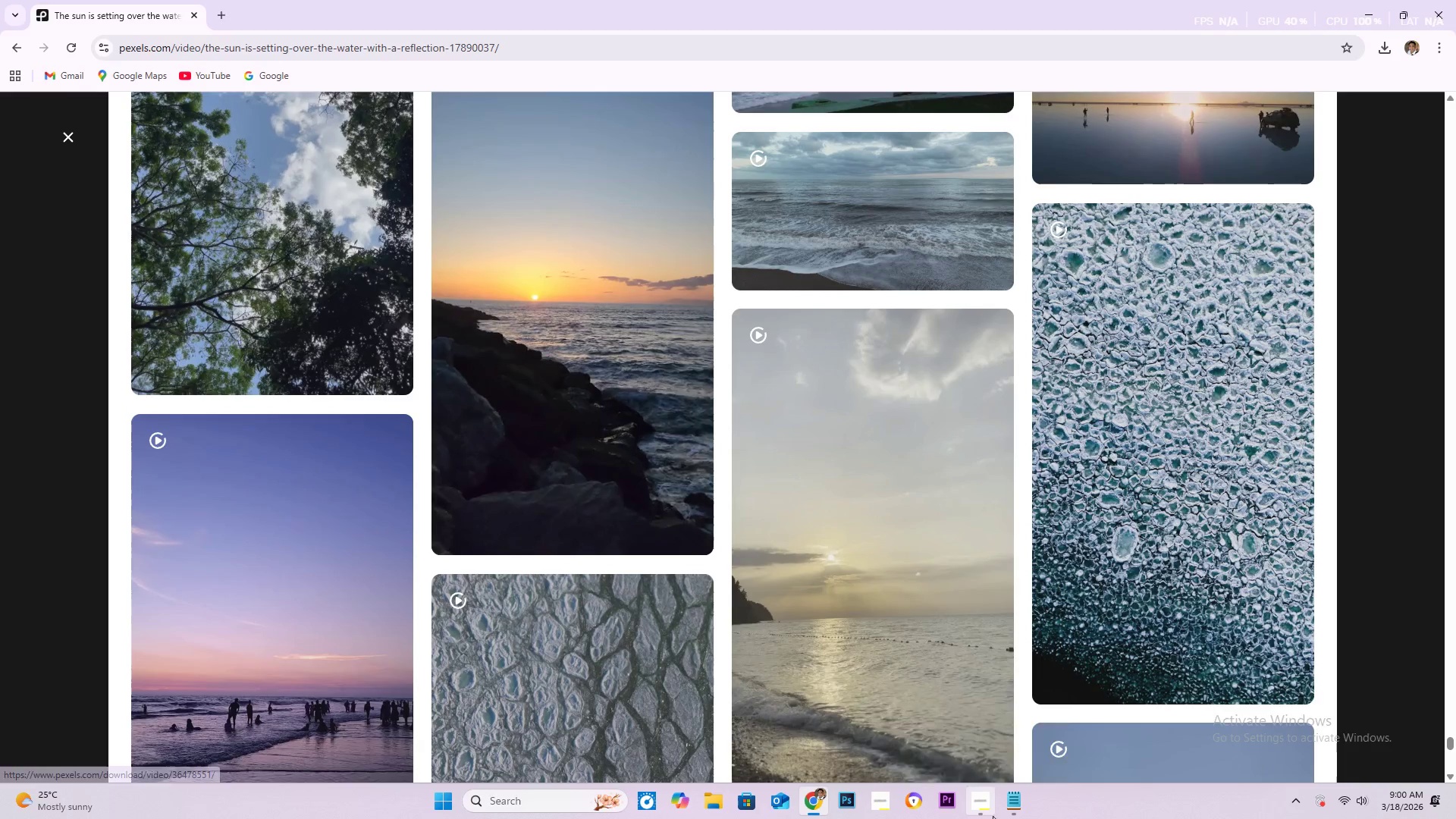 
left_click([986, 809])